 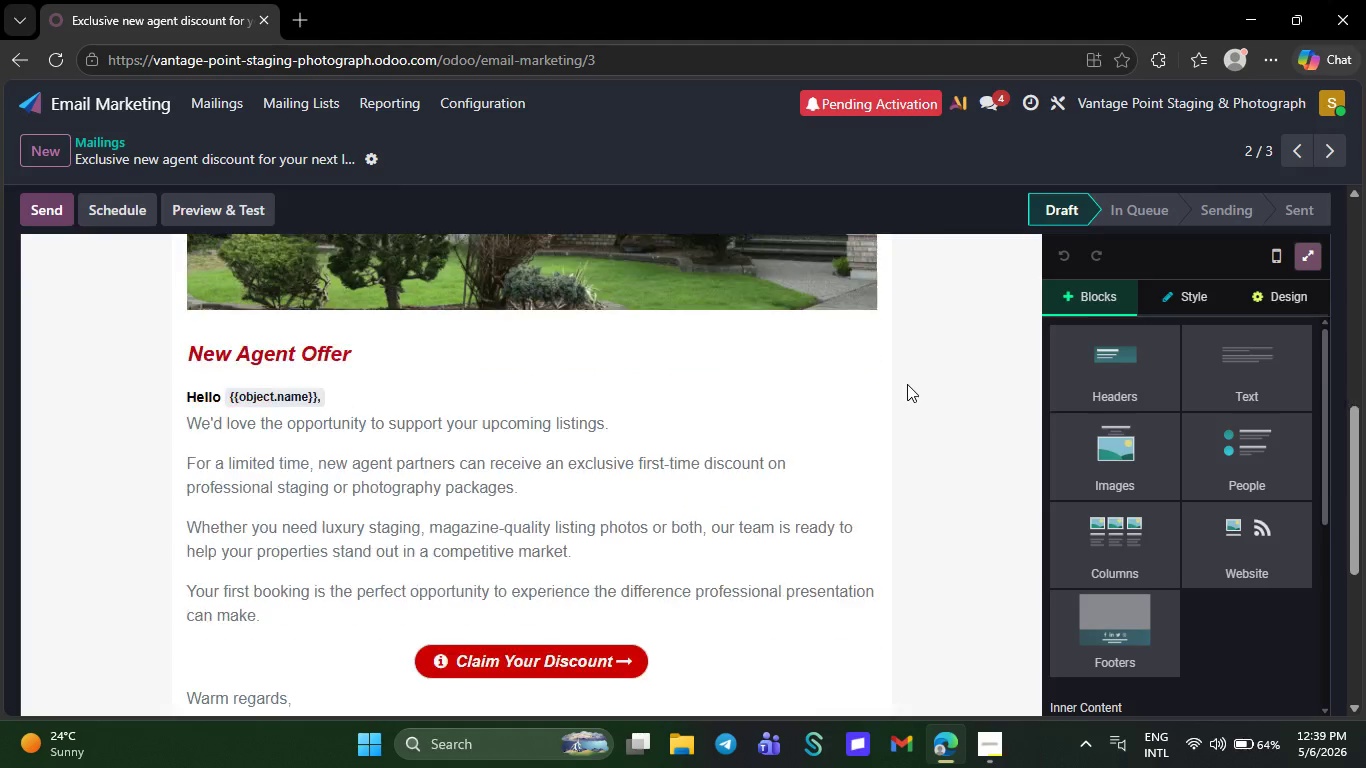 
left_click([216, 105])
 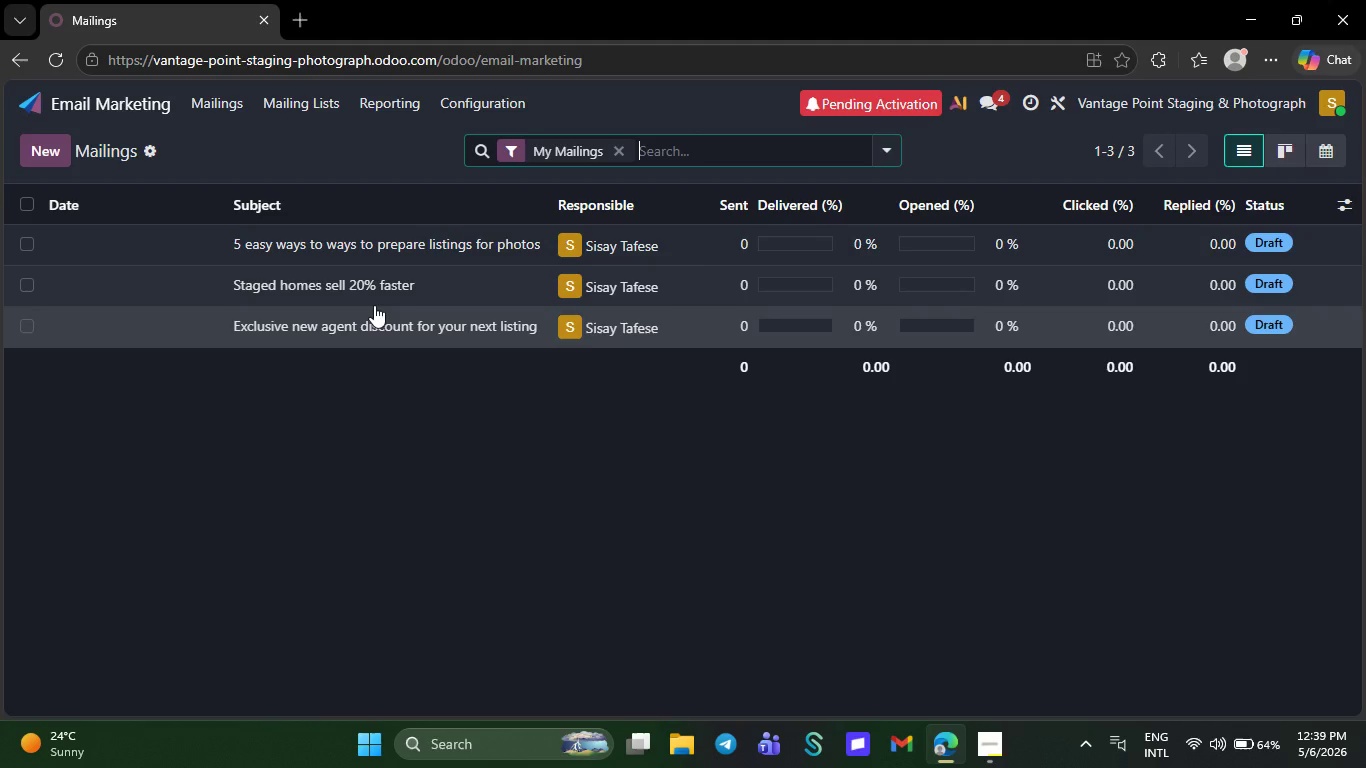 
left_click([373, 283])
 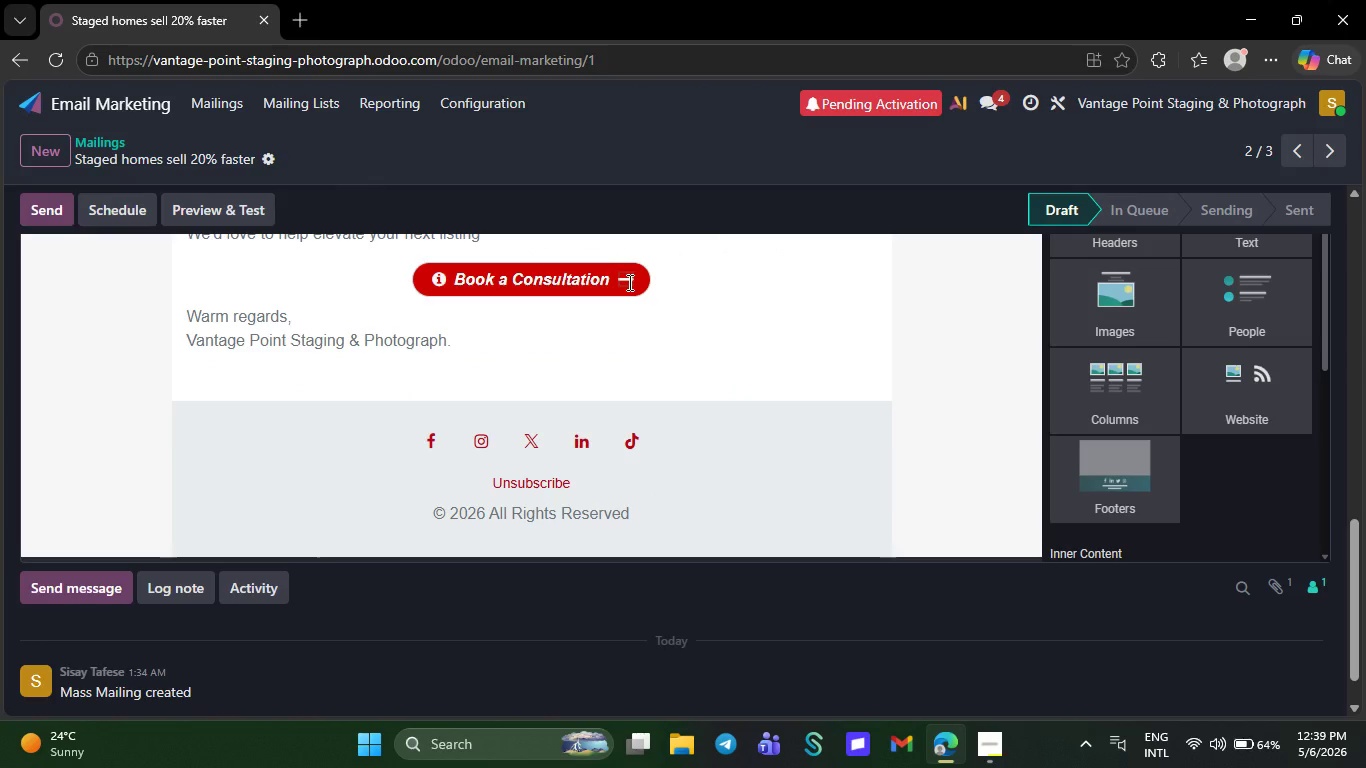 
wait(36.31)
 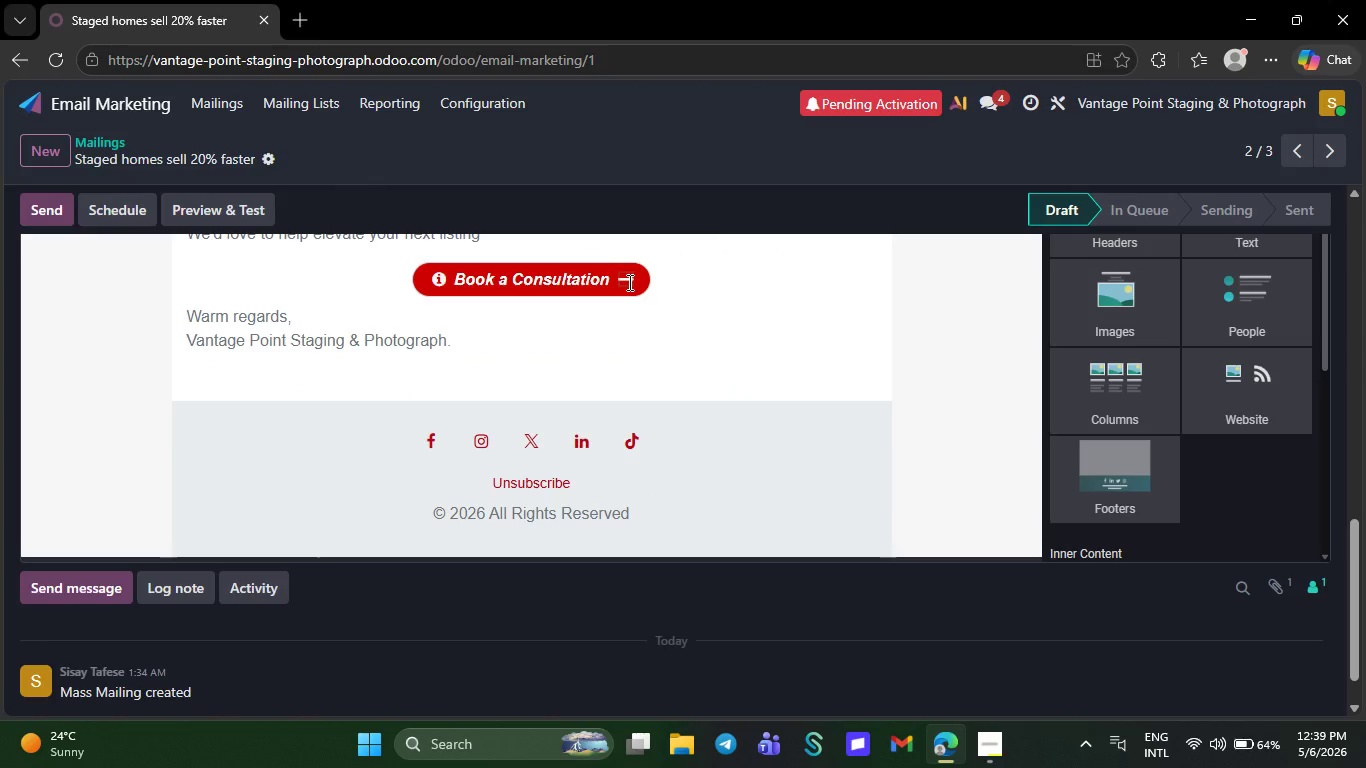 
left_click([132, 108])
 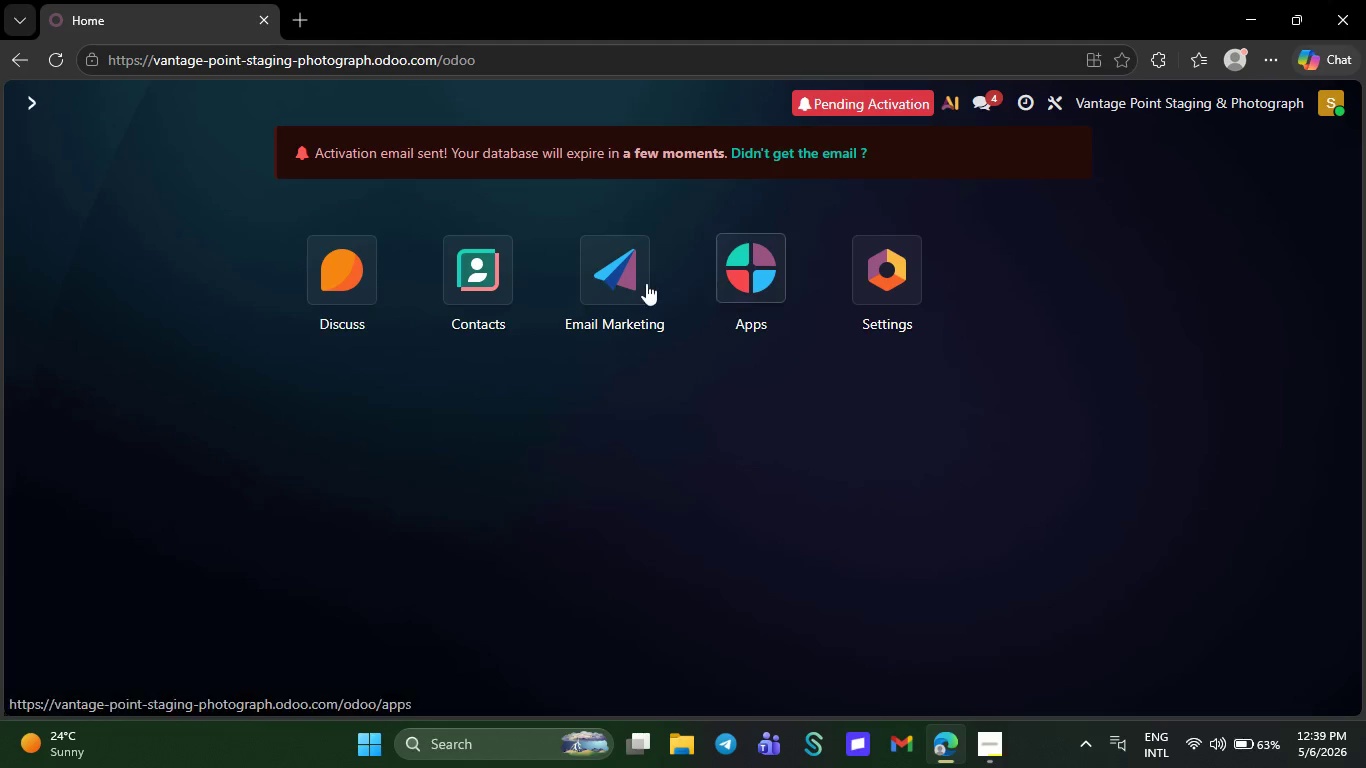 
left_click([631, 281])
 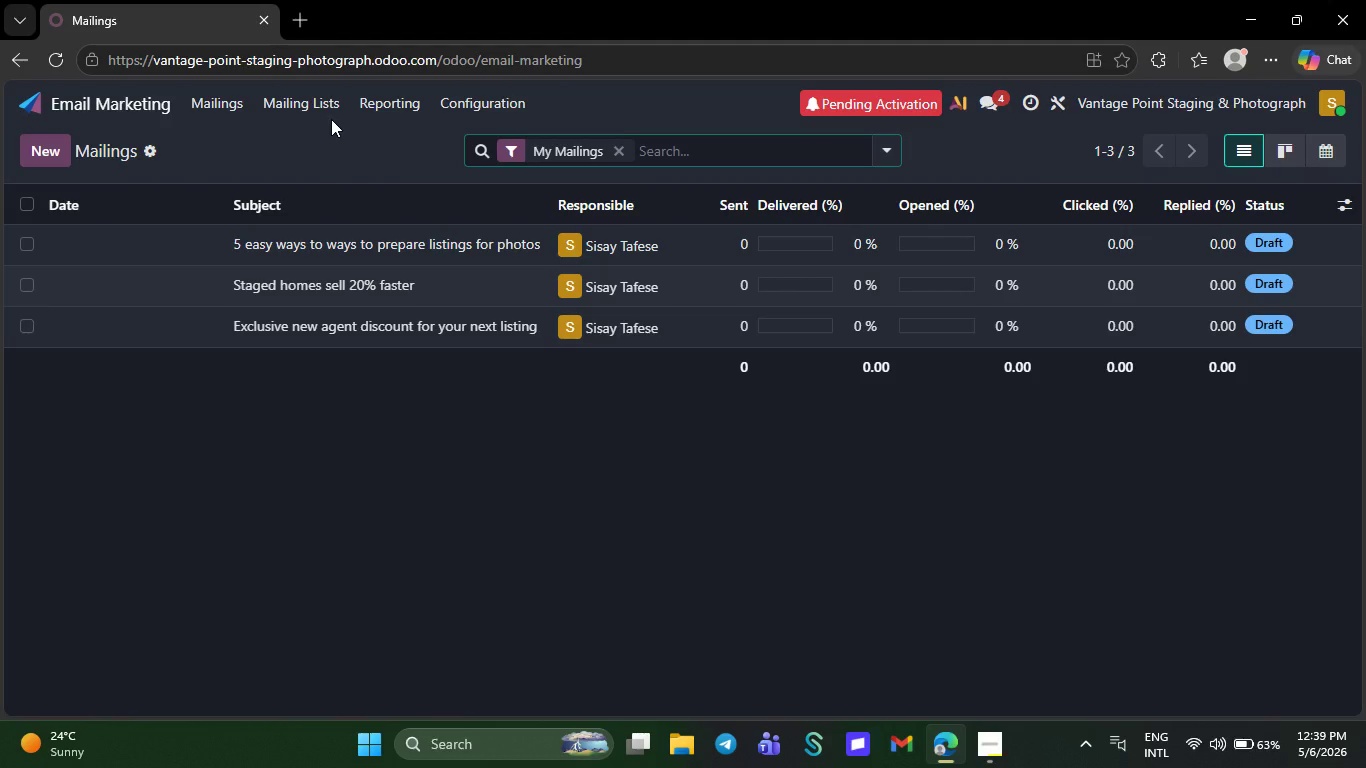 
left_click([308, 92])
 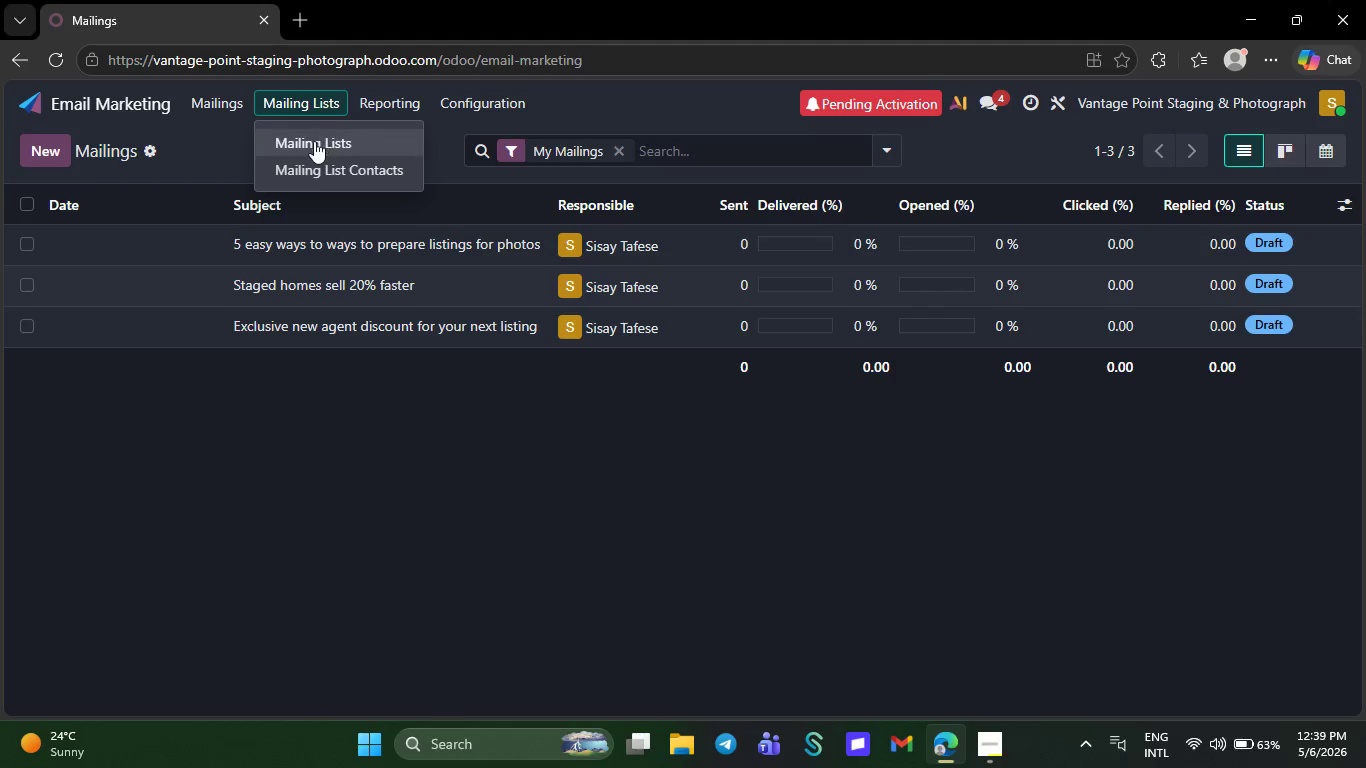 
left_click([314, 141])
 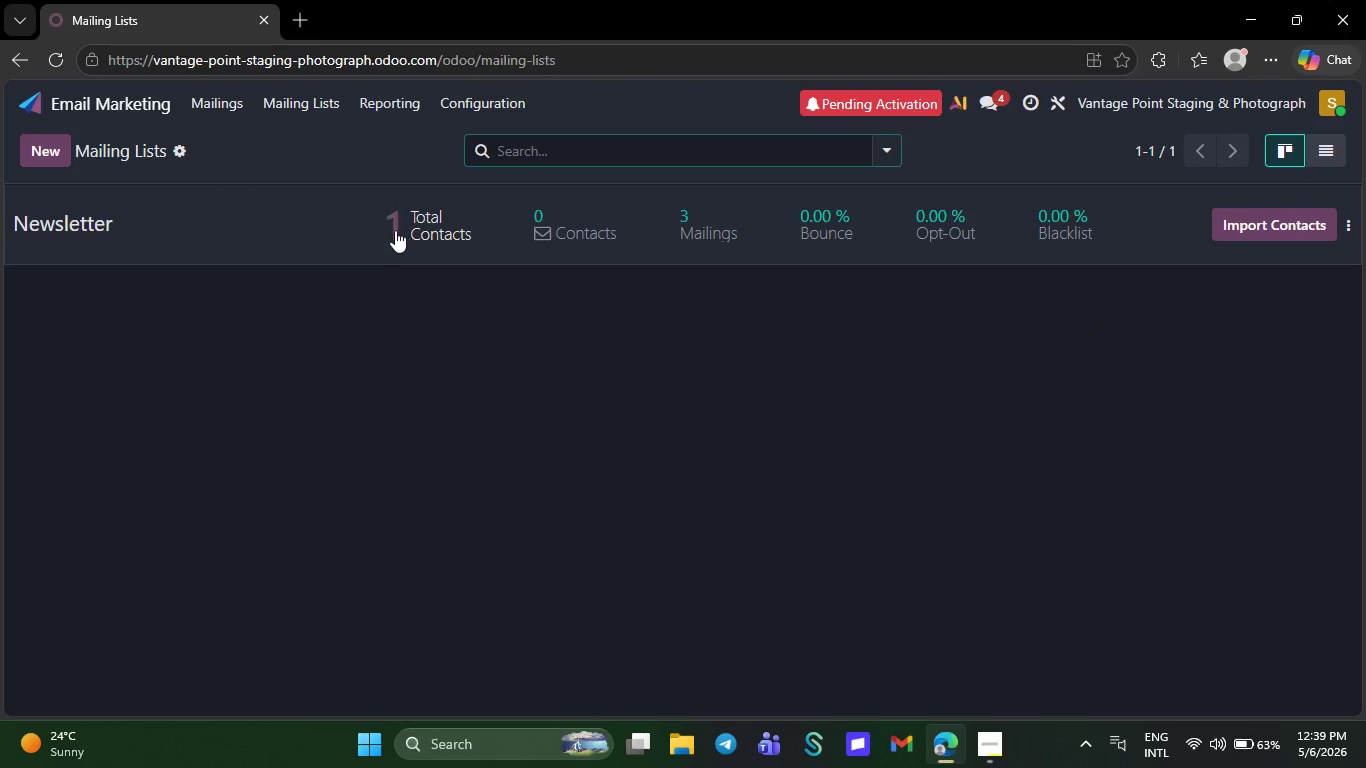 
left_click([178, 153])
 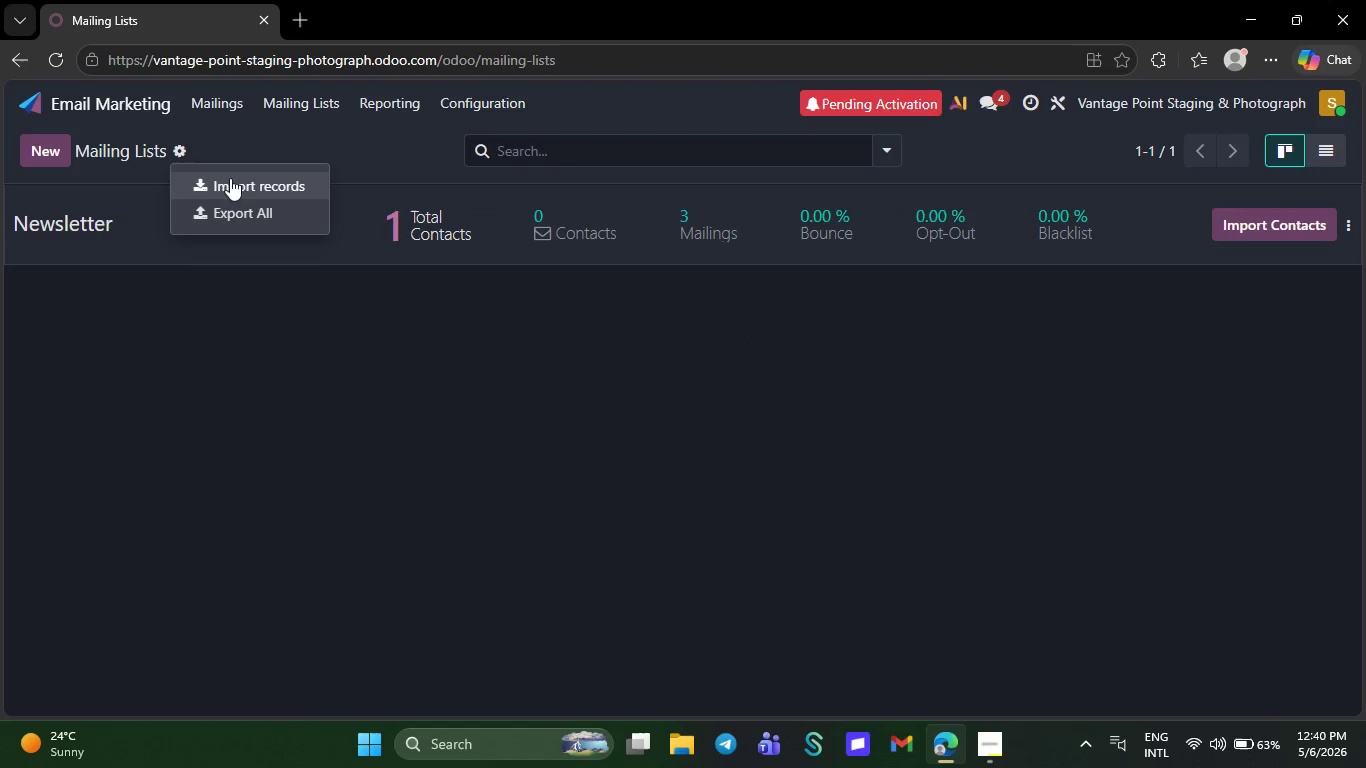 
left_click([236, 182])
 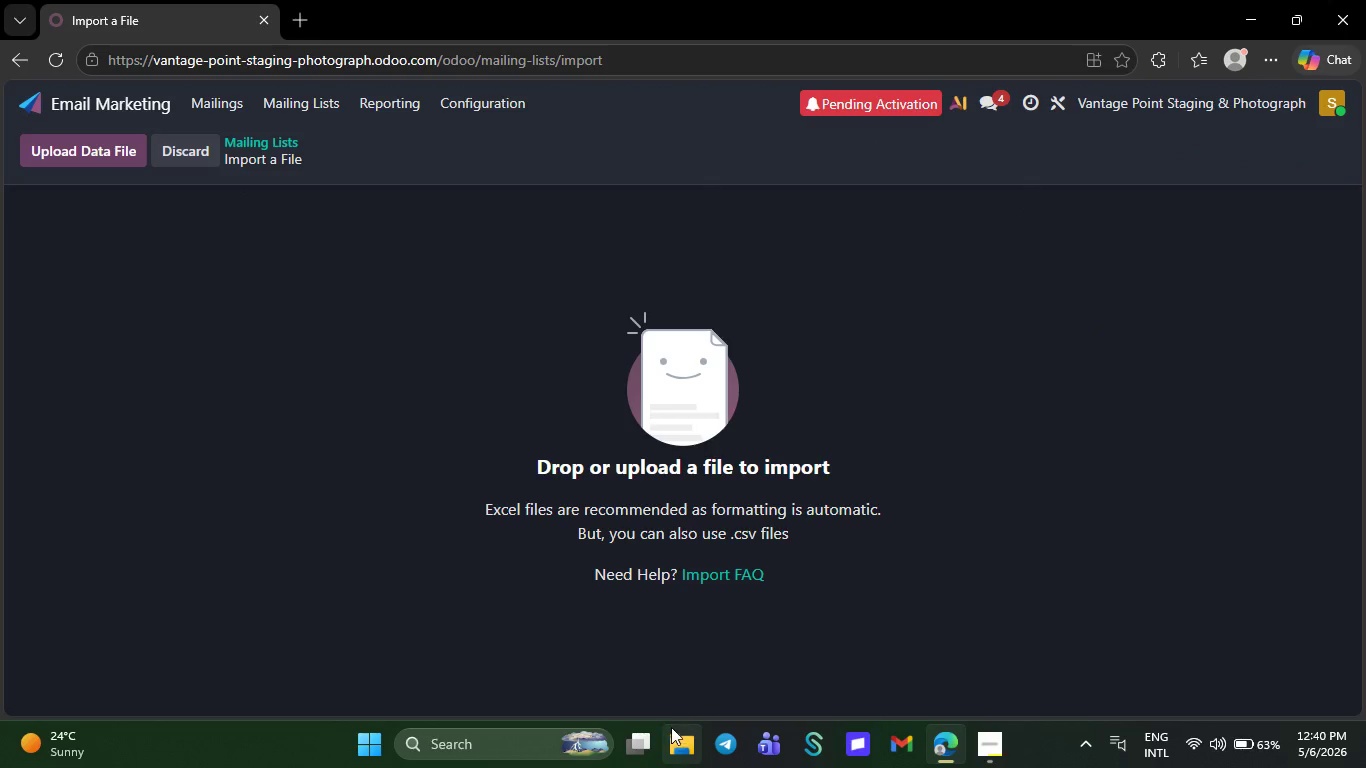 
double_click([670, 729])
 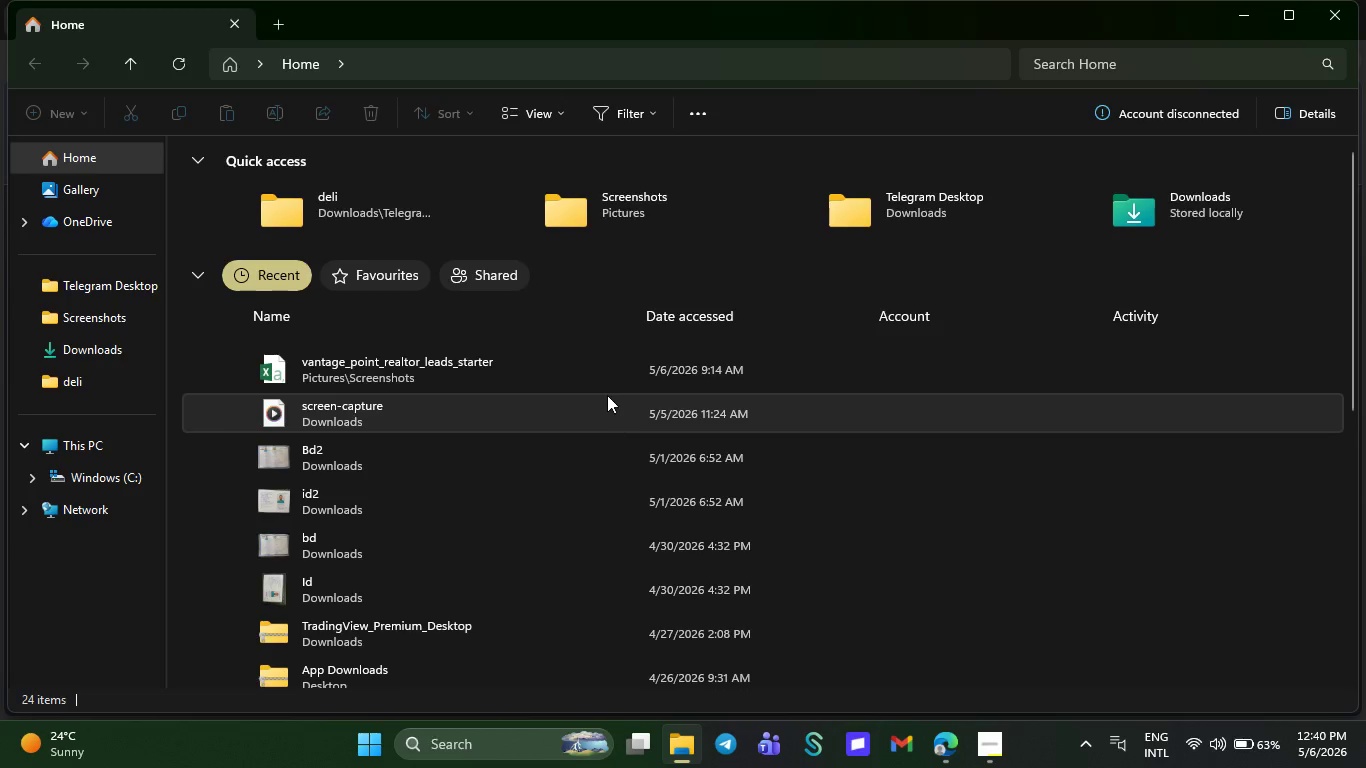 
wait(6.09)
 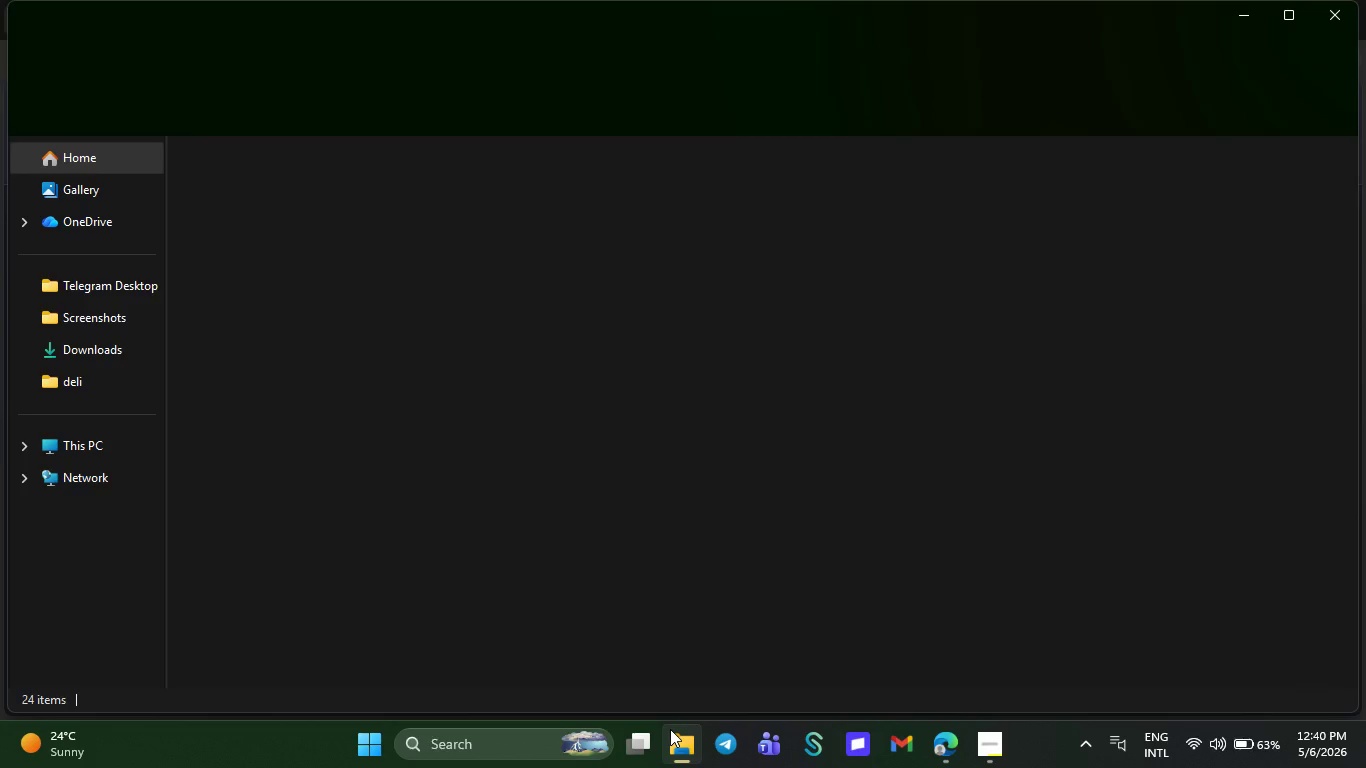 
double_click([570, 372])
 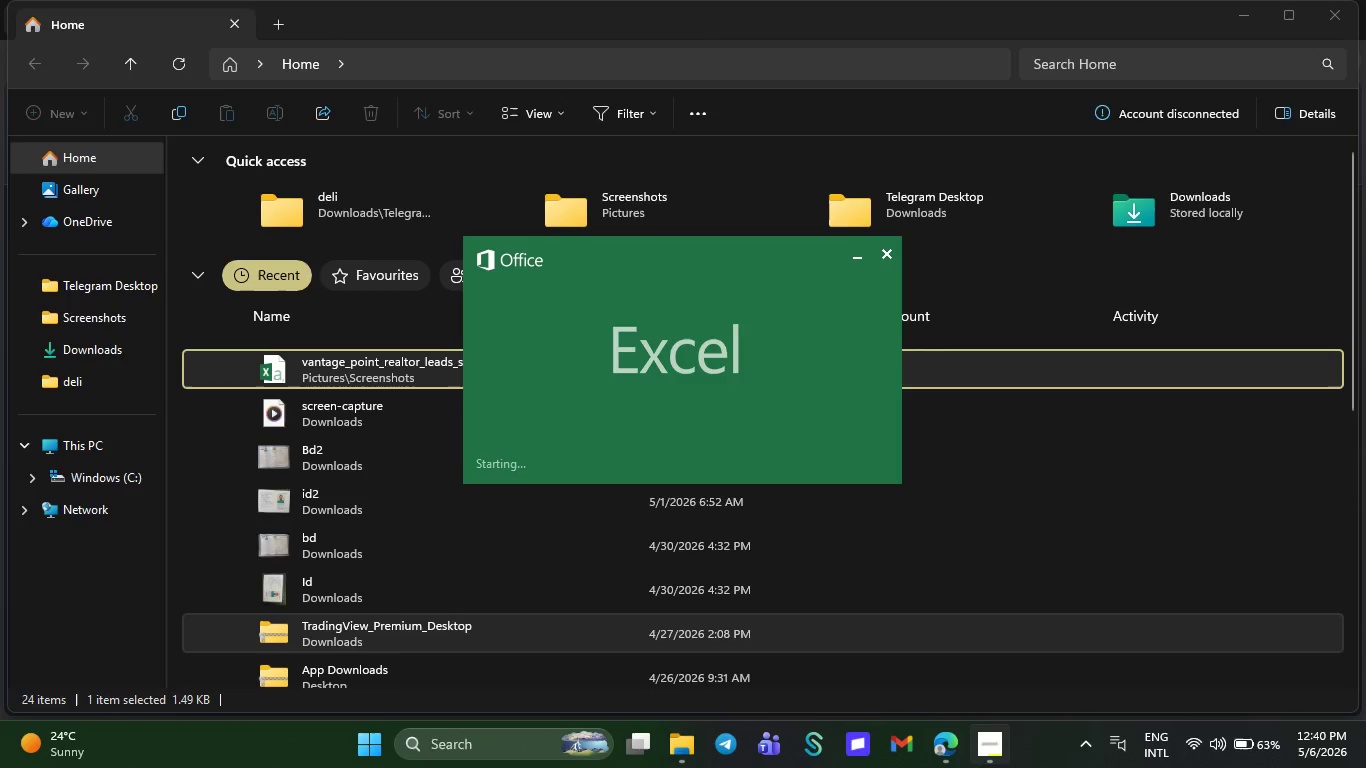 
mouse_move([882, 614])
 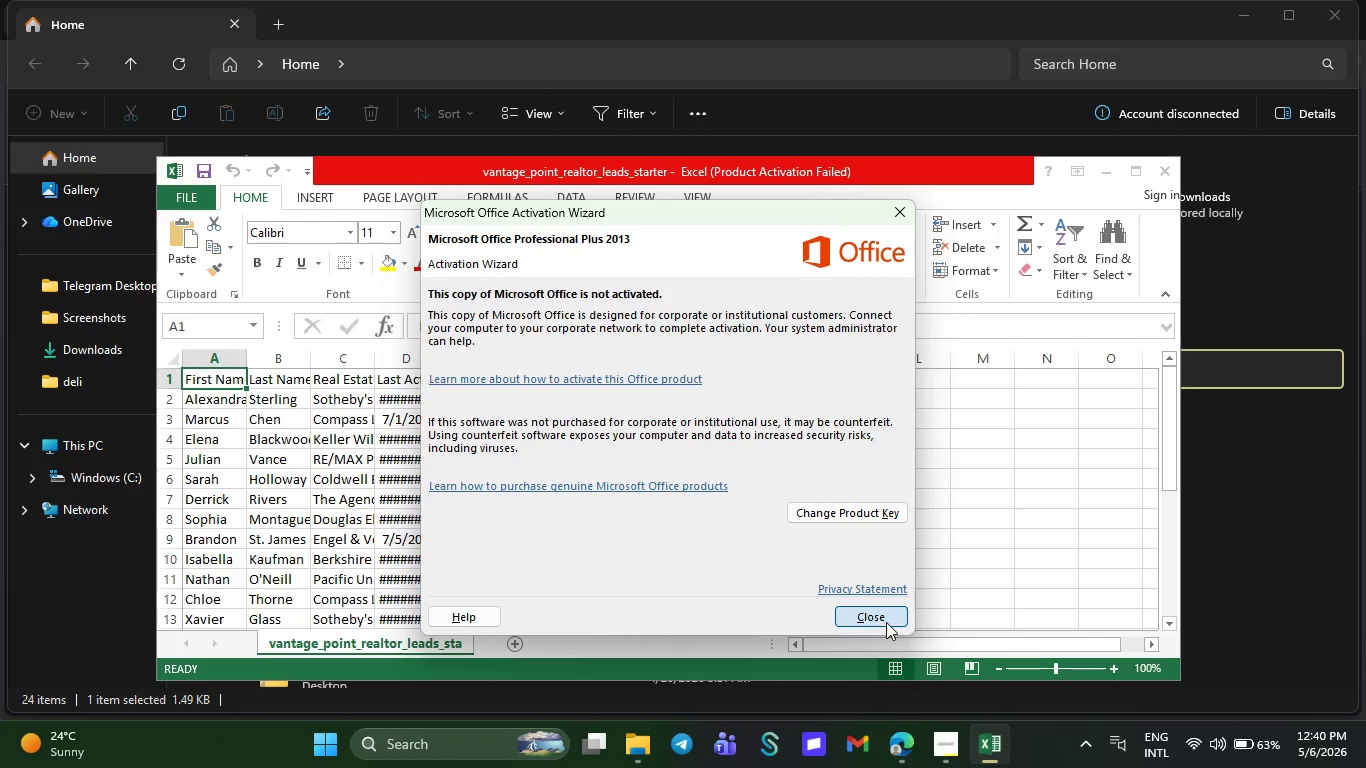 
left_click([886, 622])
 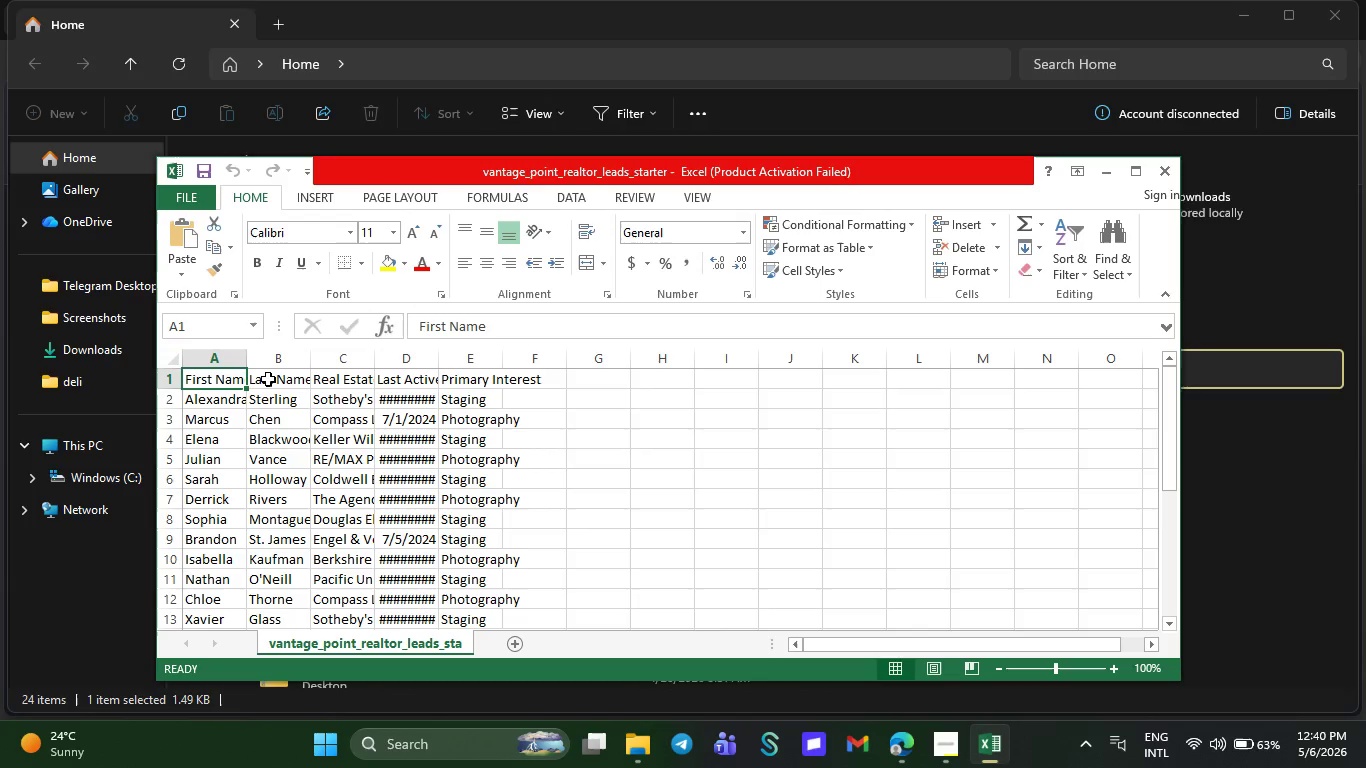 
left_click([270, 378])
 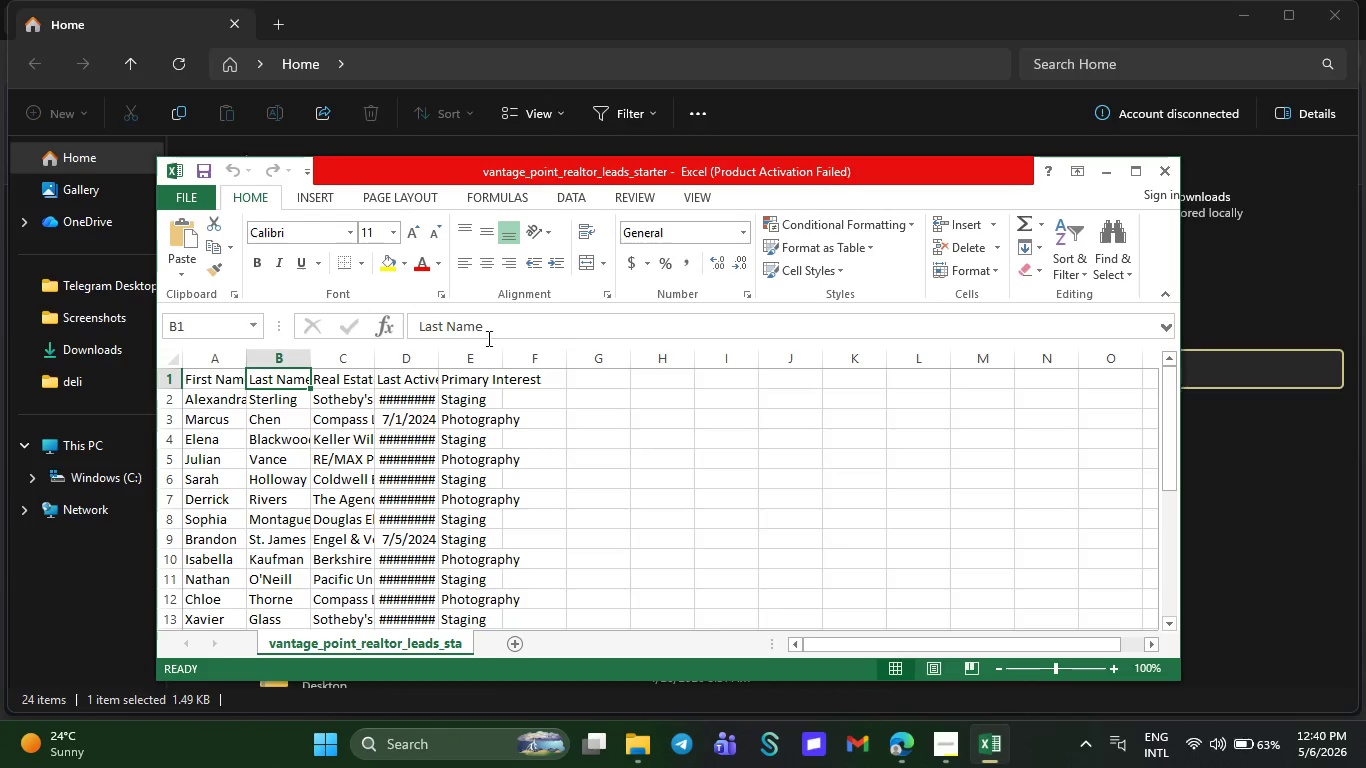 
left_click_drag(start_coordinate=[483, 335], to_coordinate=[413, 328])
 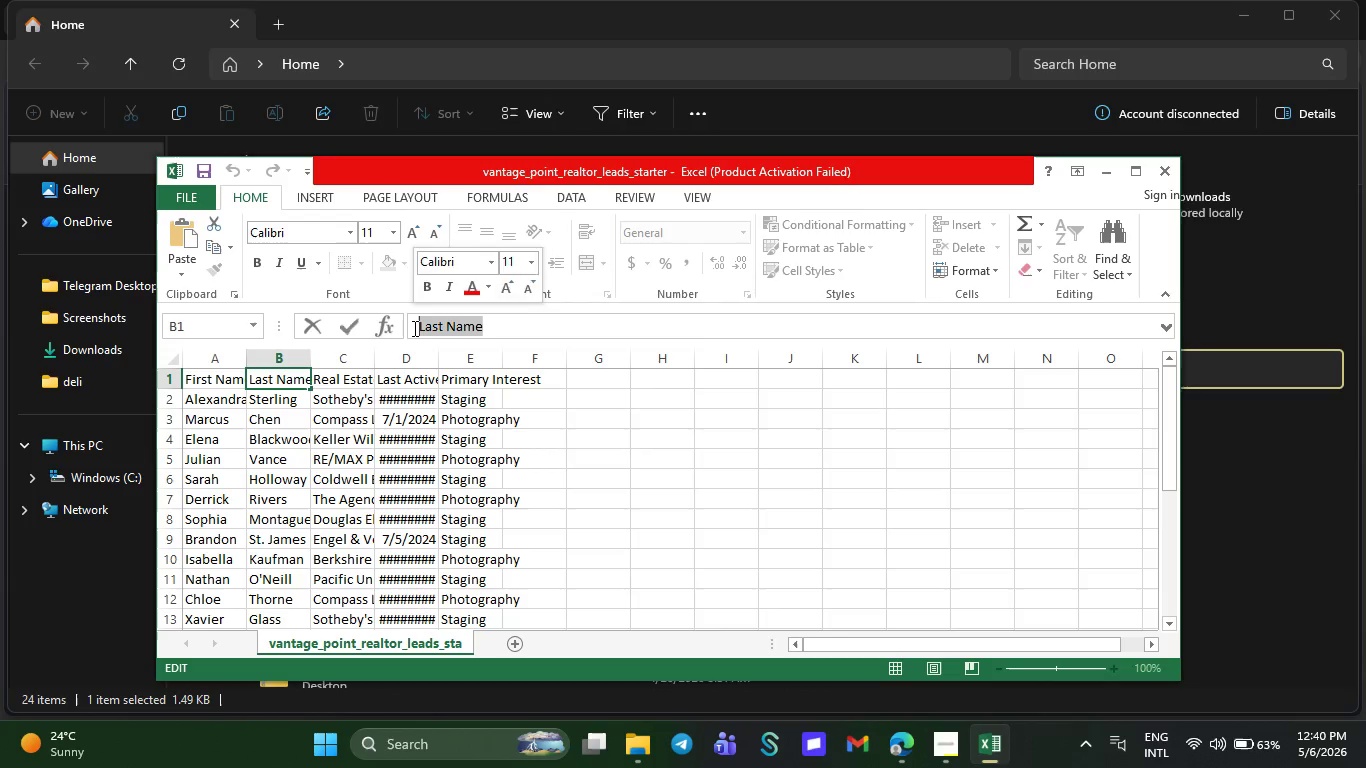 
key(Control+V)
 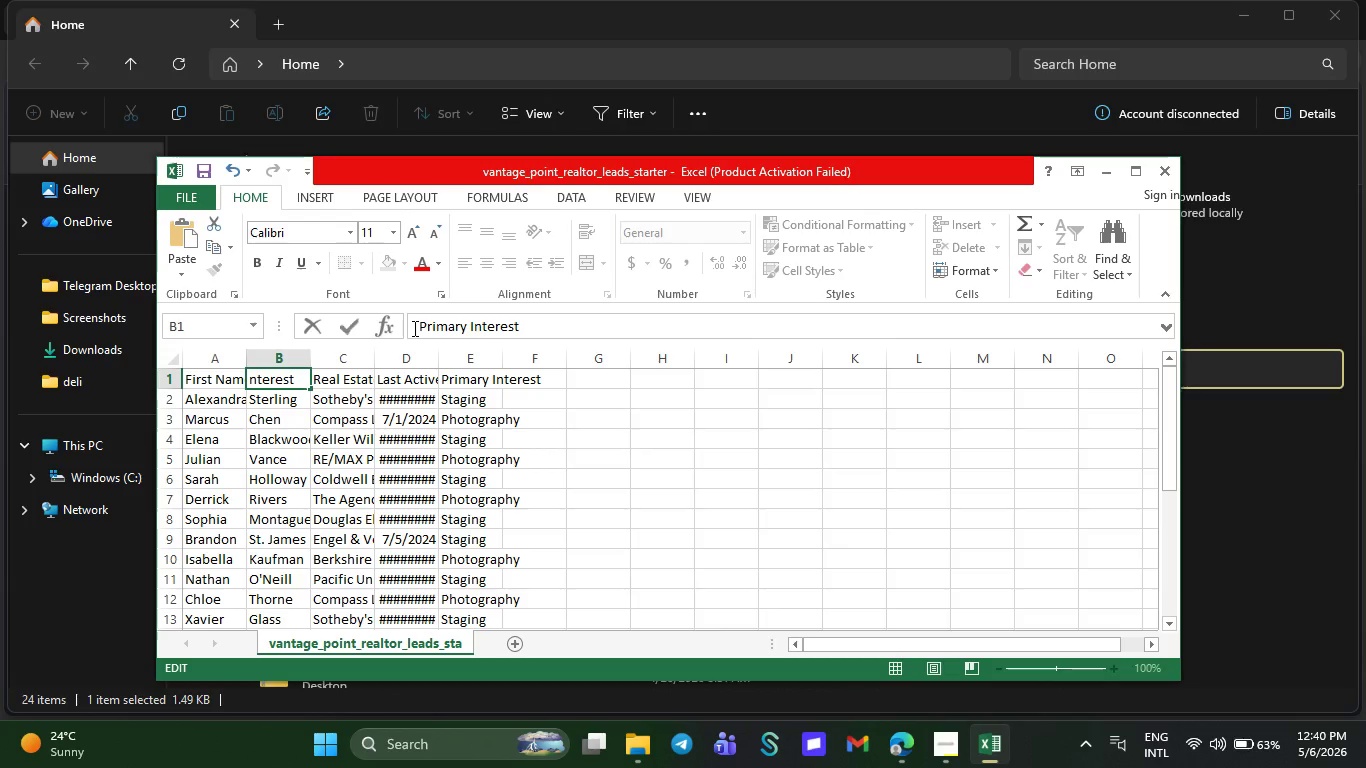 
key(Control+Z)
 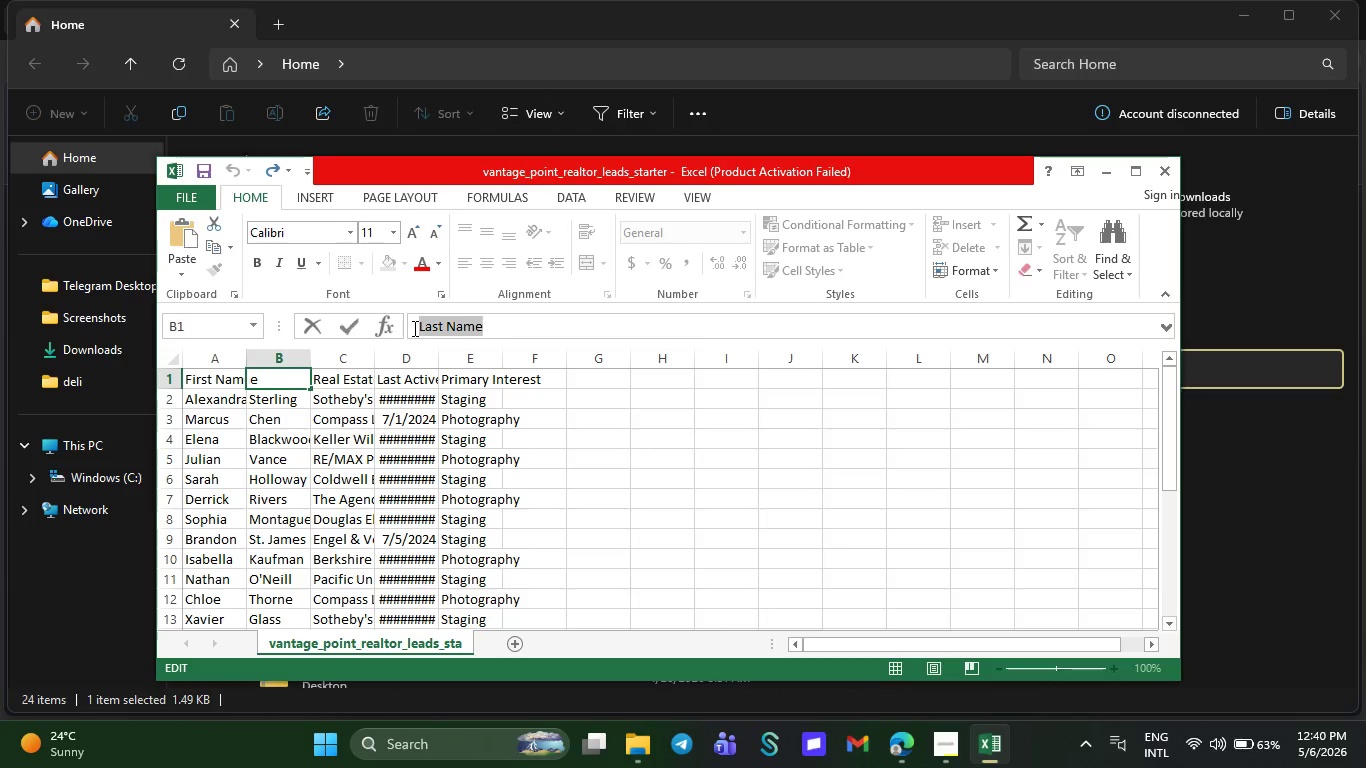 
key(Control+C)
 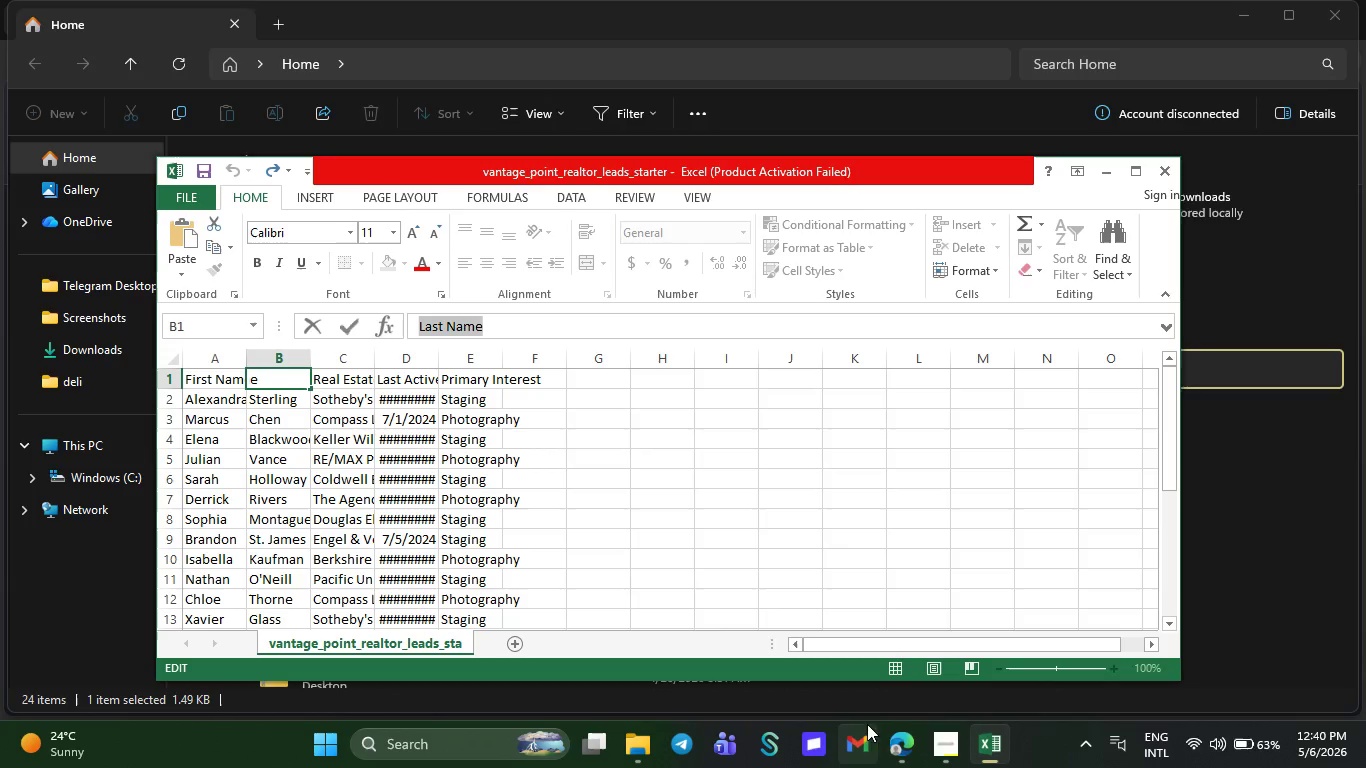 
left_click([896, 745])
 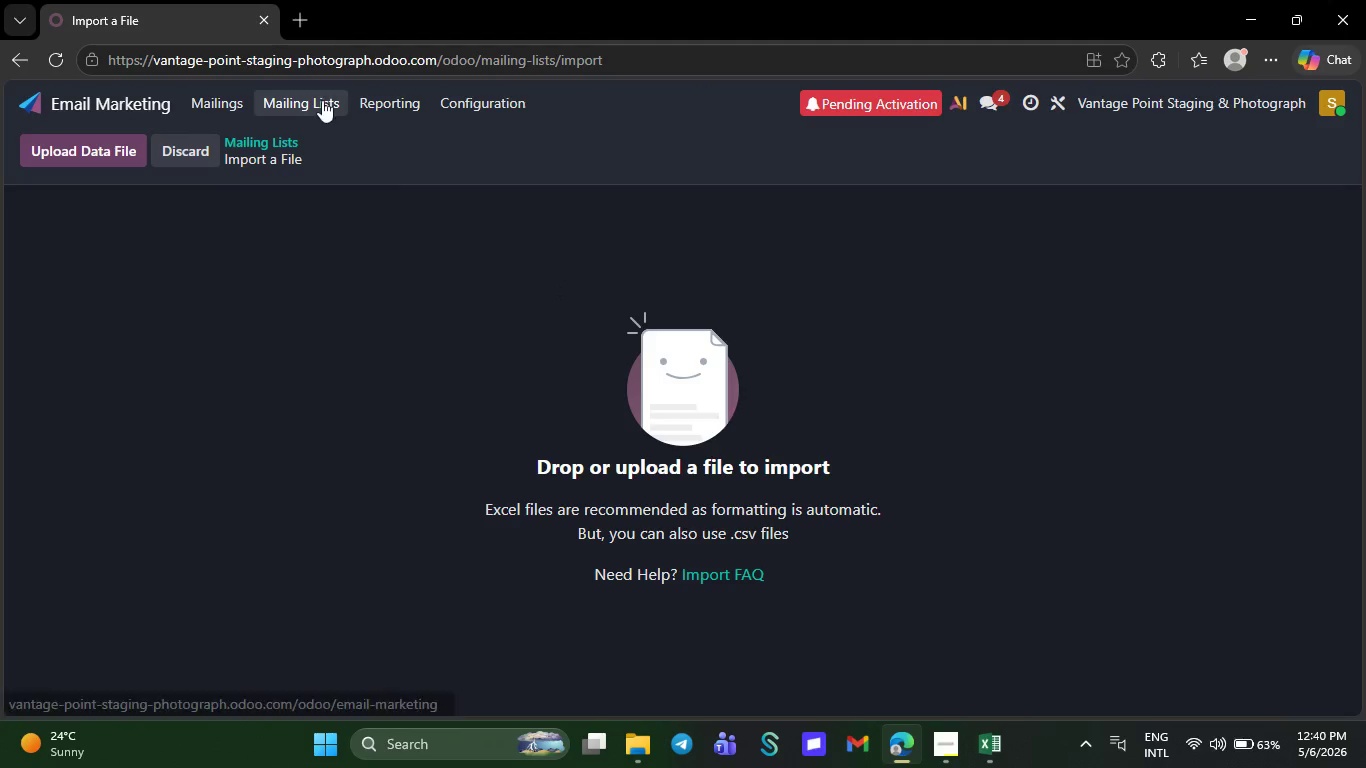 
left_click([299, 93])
 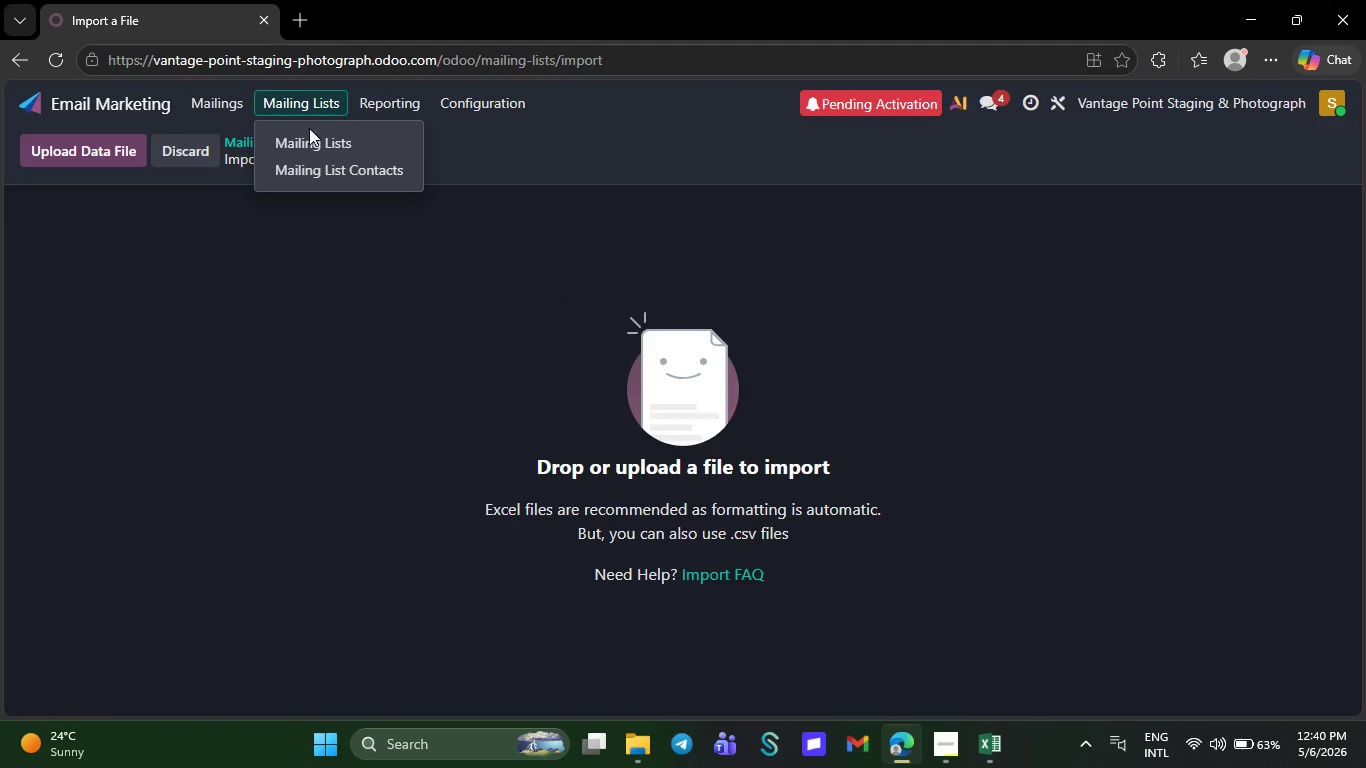 
left_click([309, 128])
 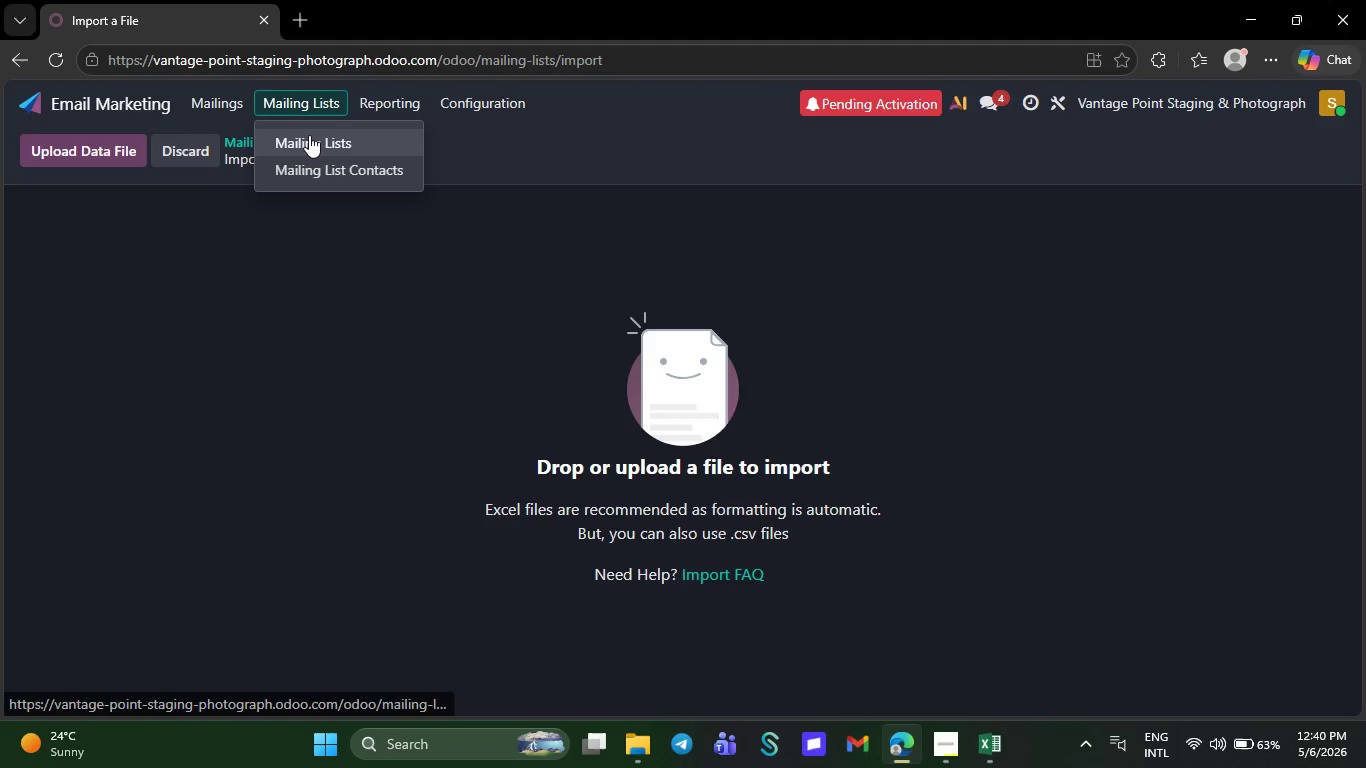 
left_click([309, 135])
 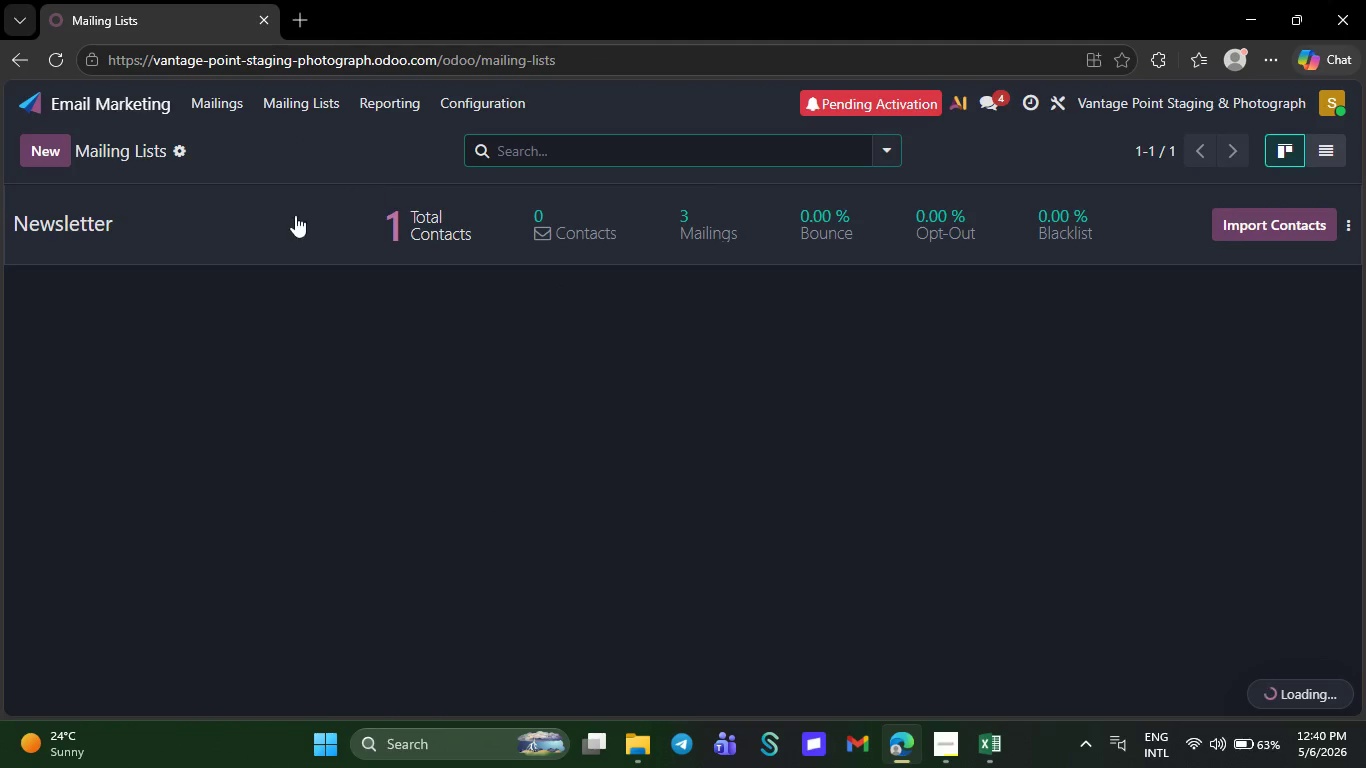 
left_click([285, 220])
 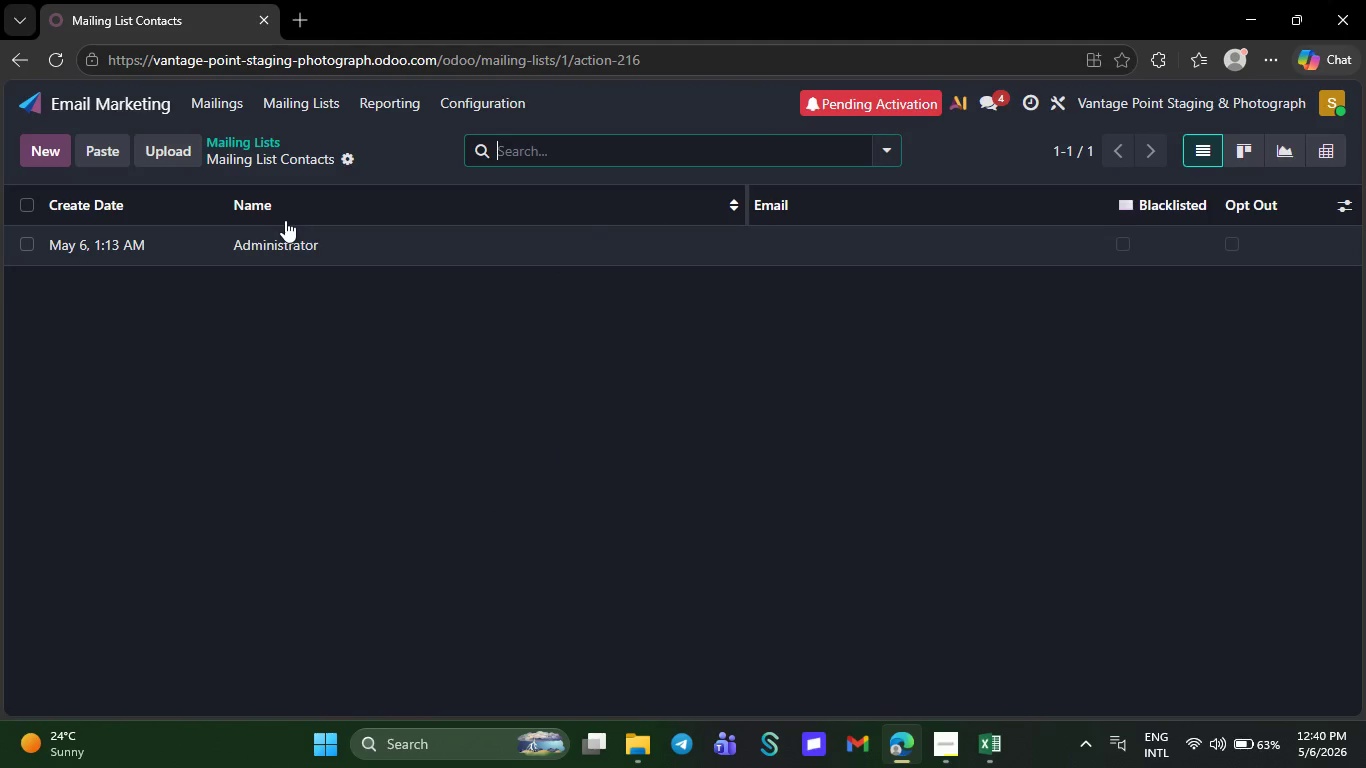 
left_click([282, 252])
 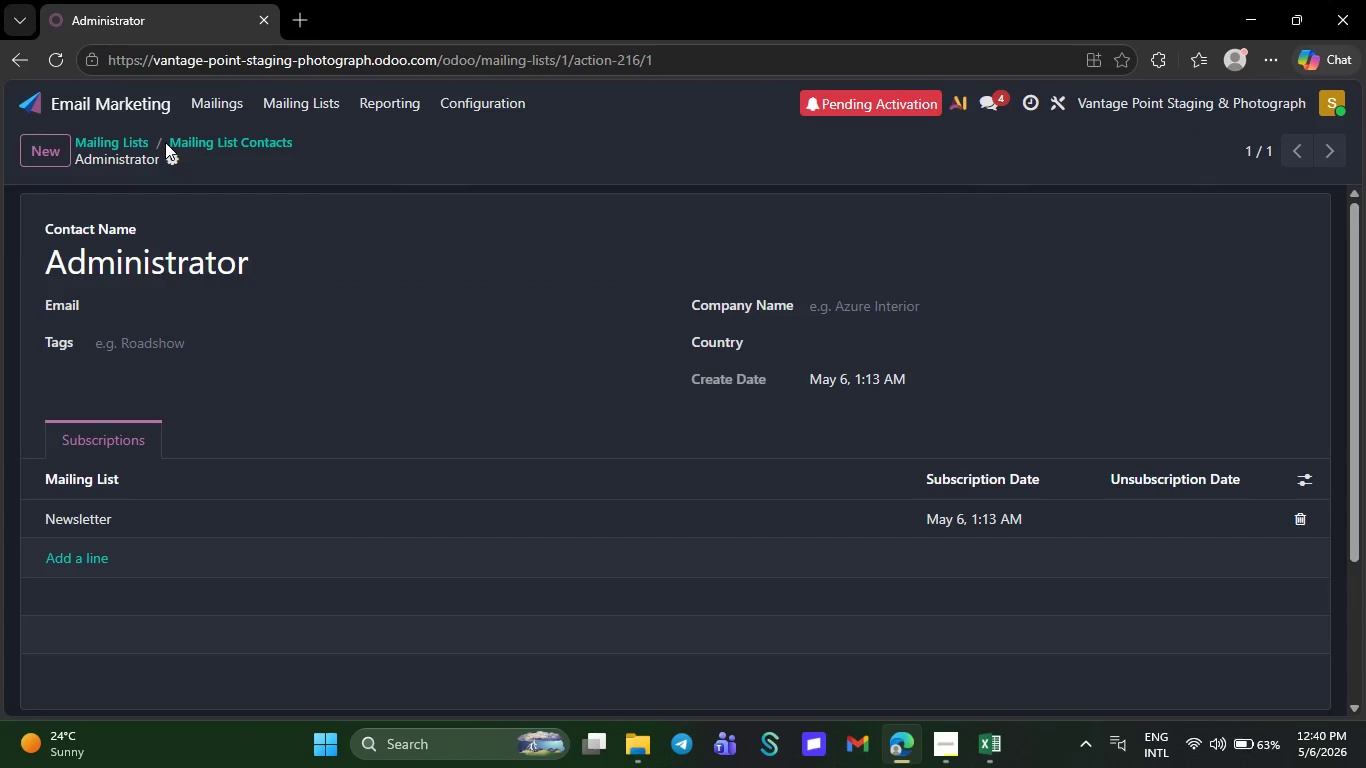 
left_click([170, 151])
 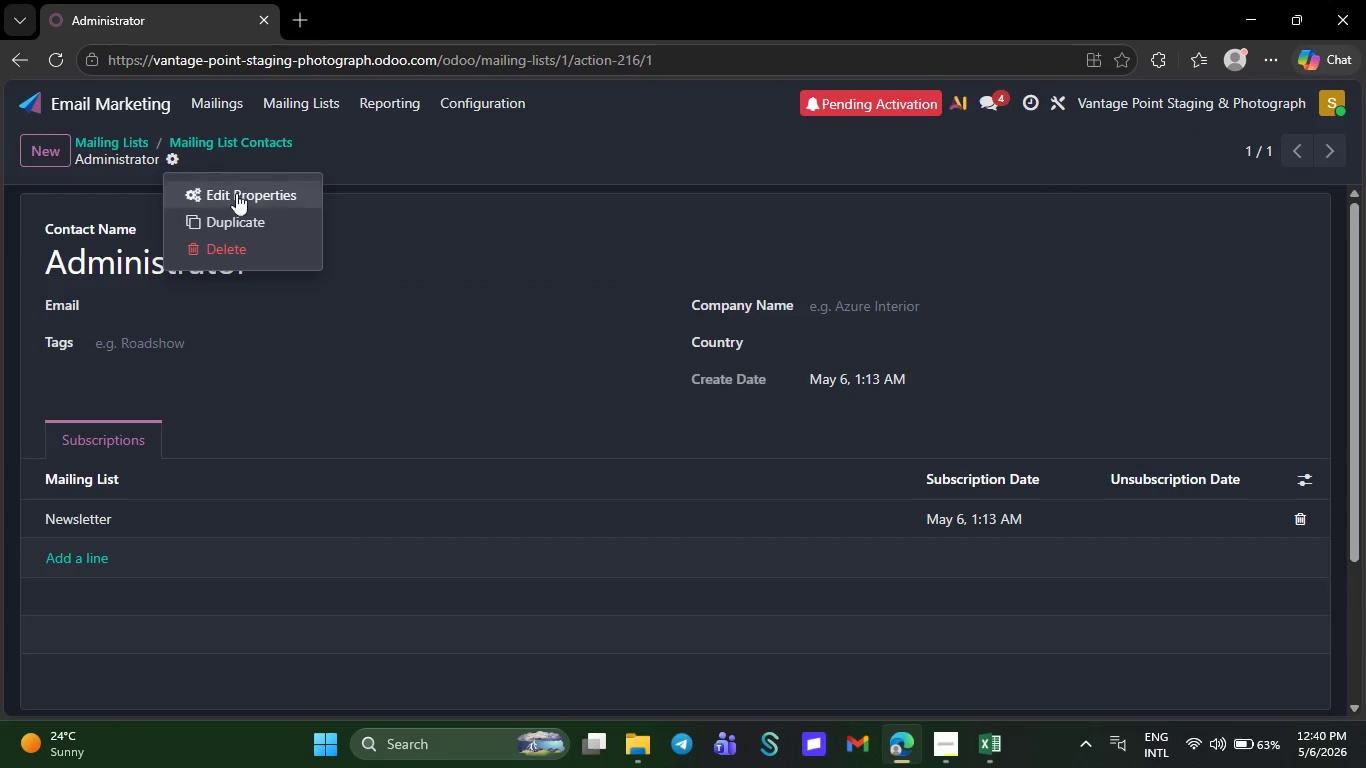 
left_click([239, 196])
 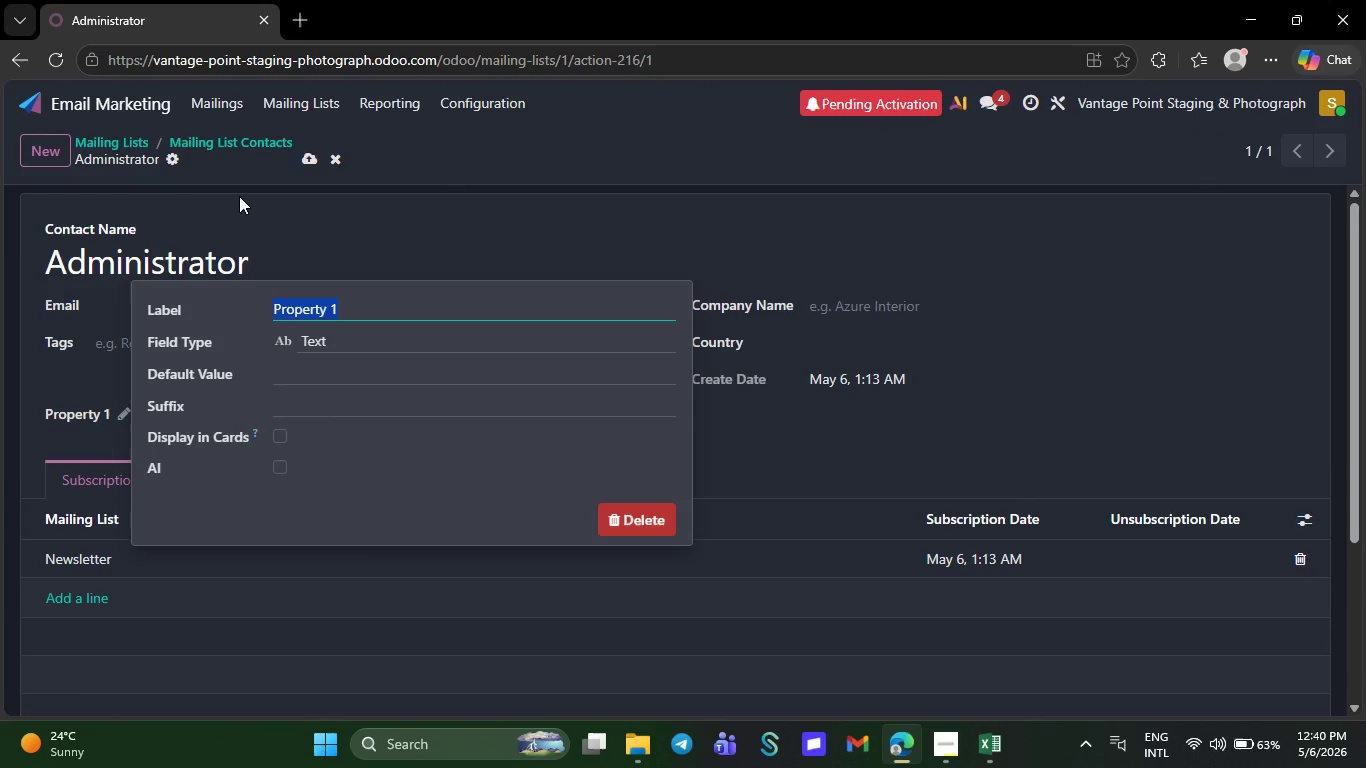 
key(Control+V)
 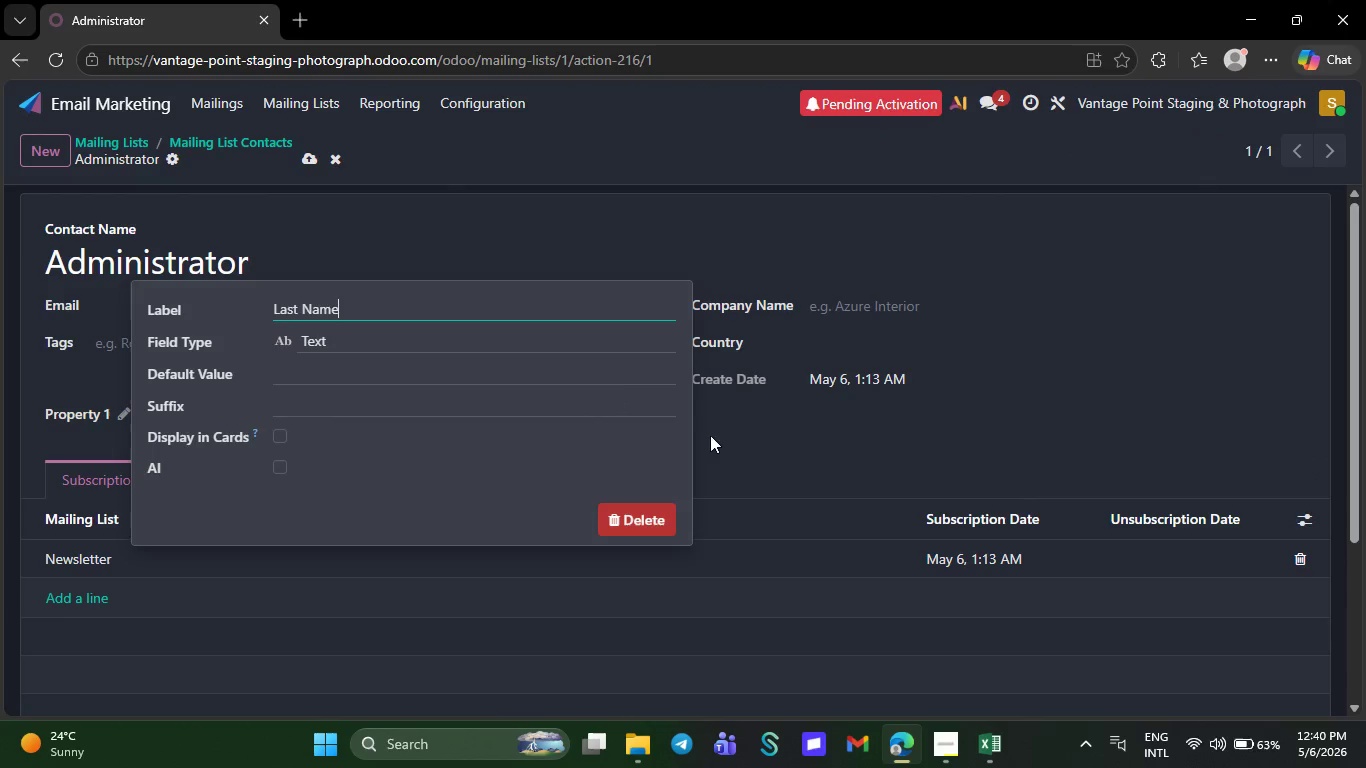 
left_click([722, 445])
 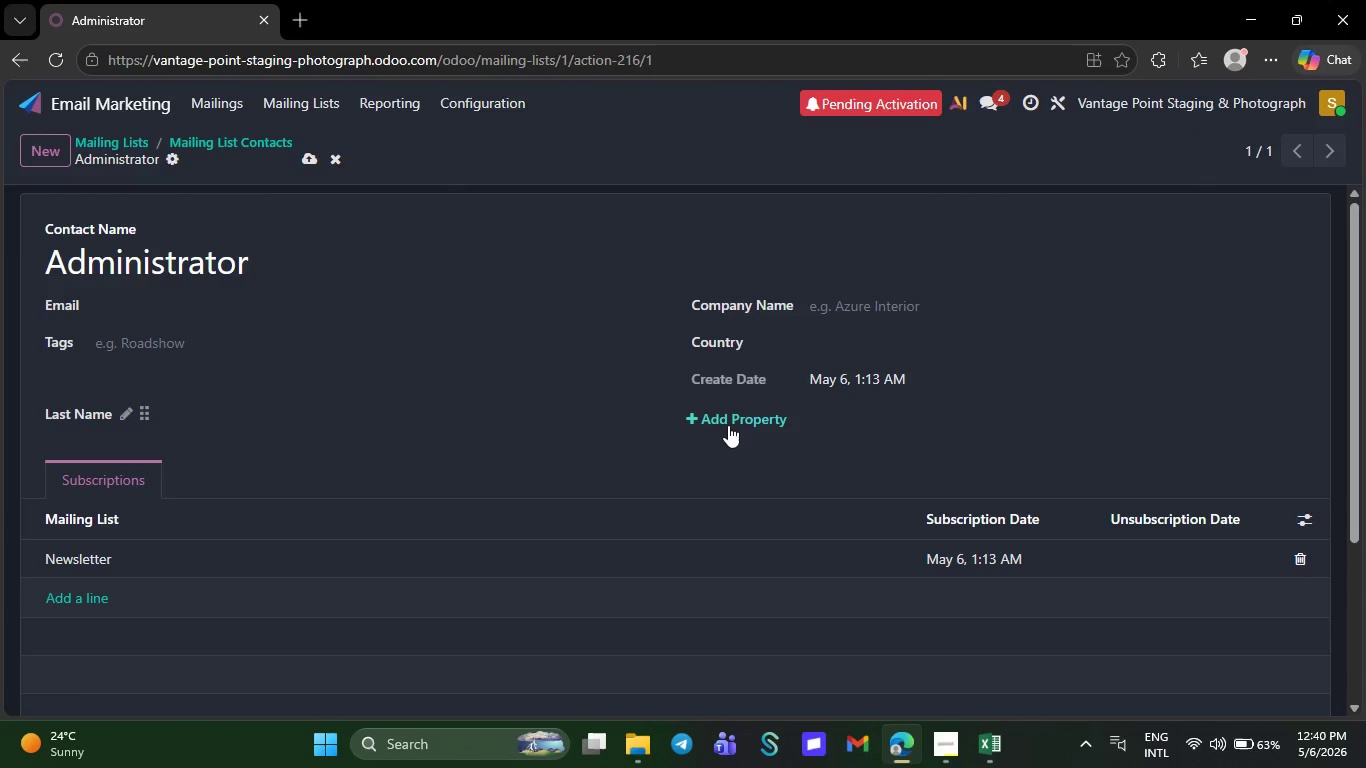 
left_click([728, 425])
 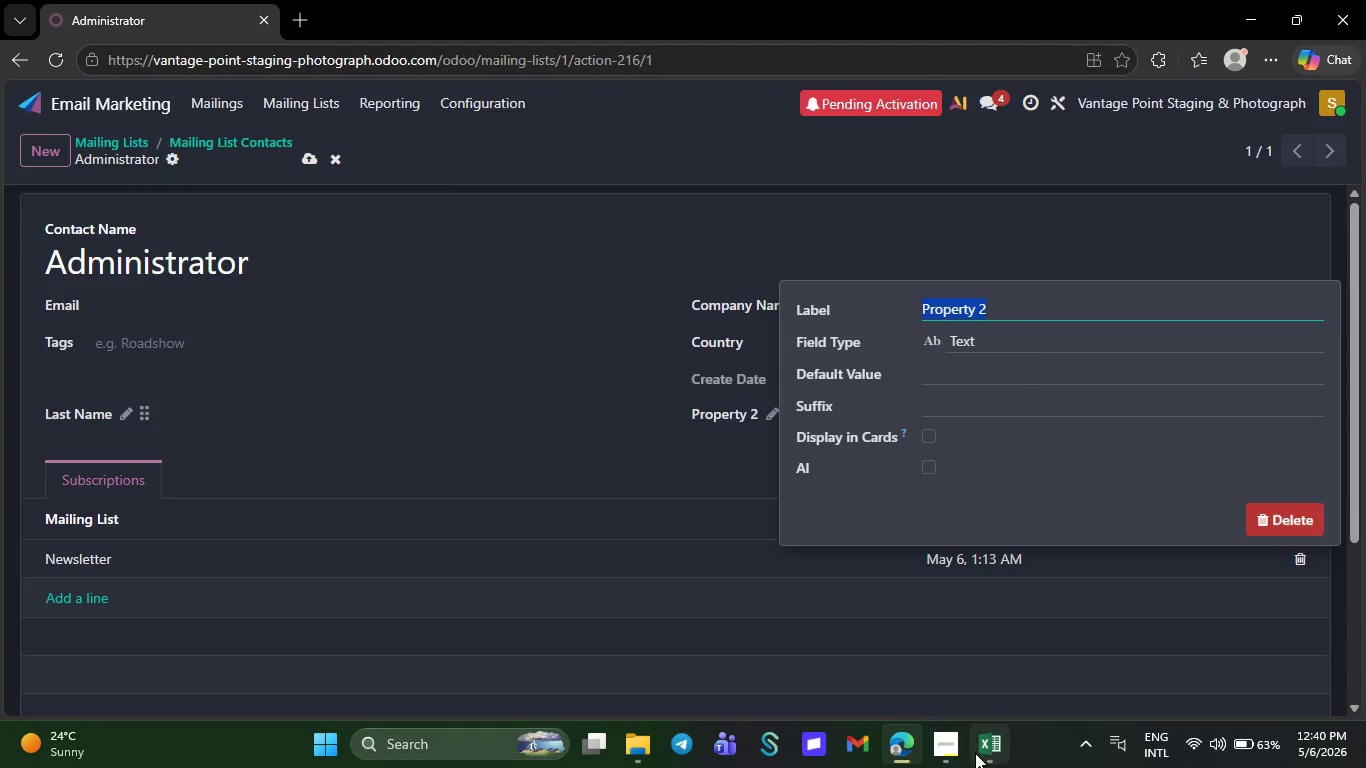 
left_click([976, 753])
 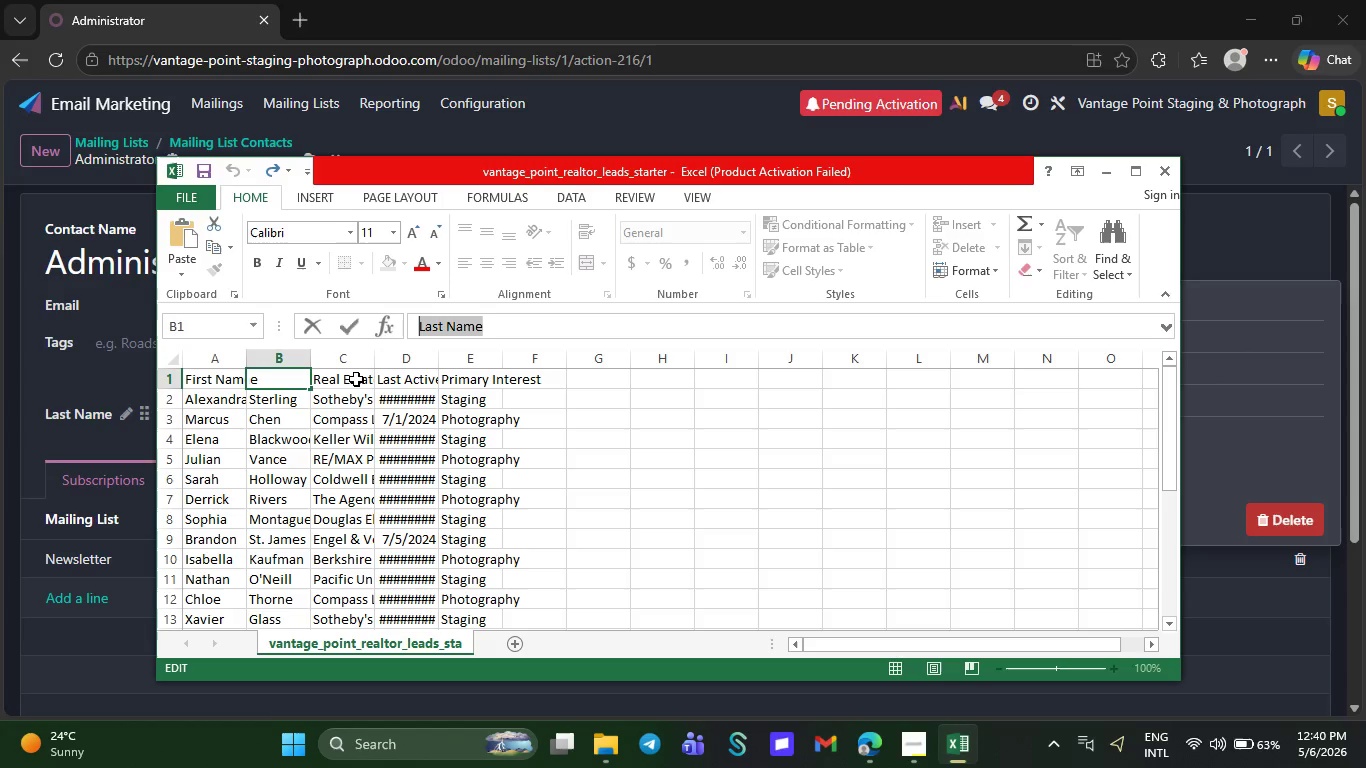 
left_click([354, 379])
 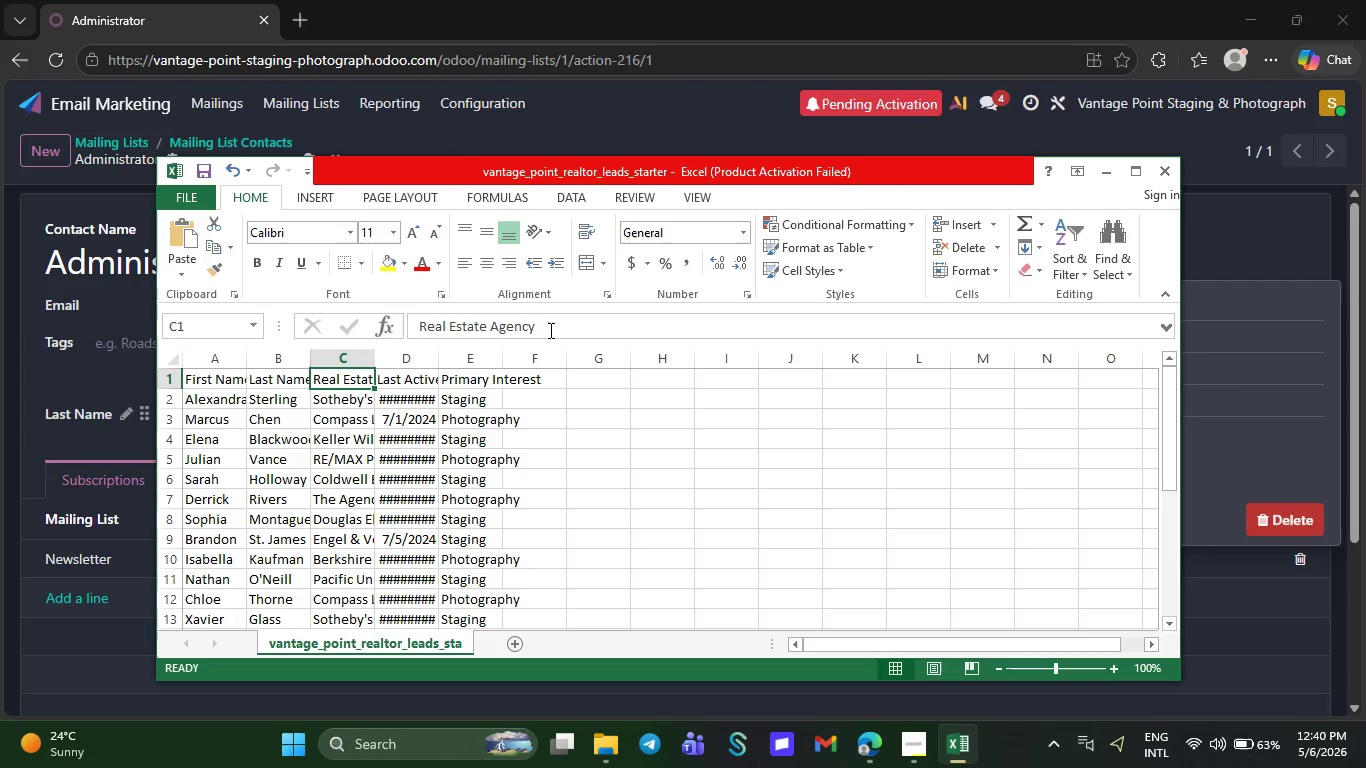 
left_click_drag(start_coordinate=[545, 326], to_coordinate=[436, 313])
 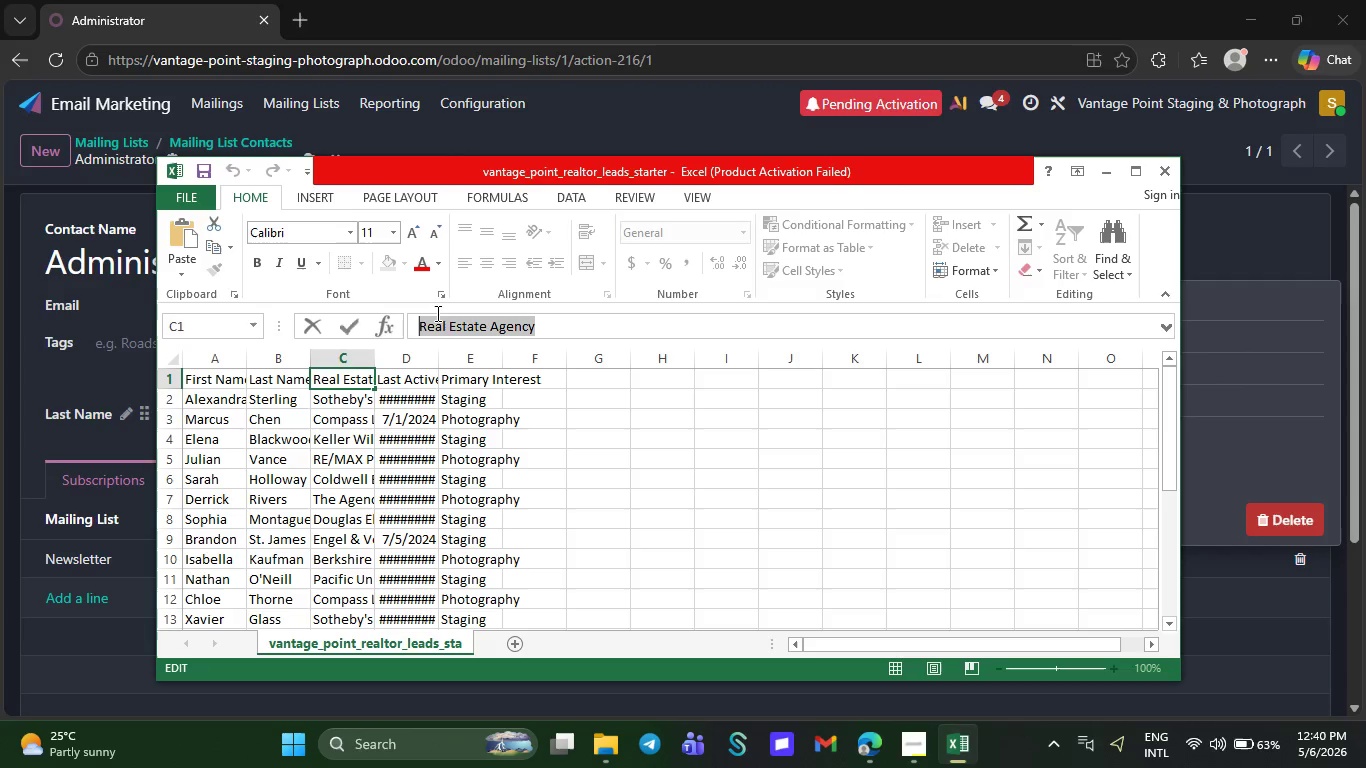 
key(Control+C)